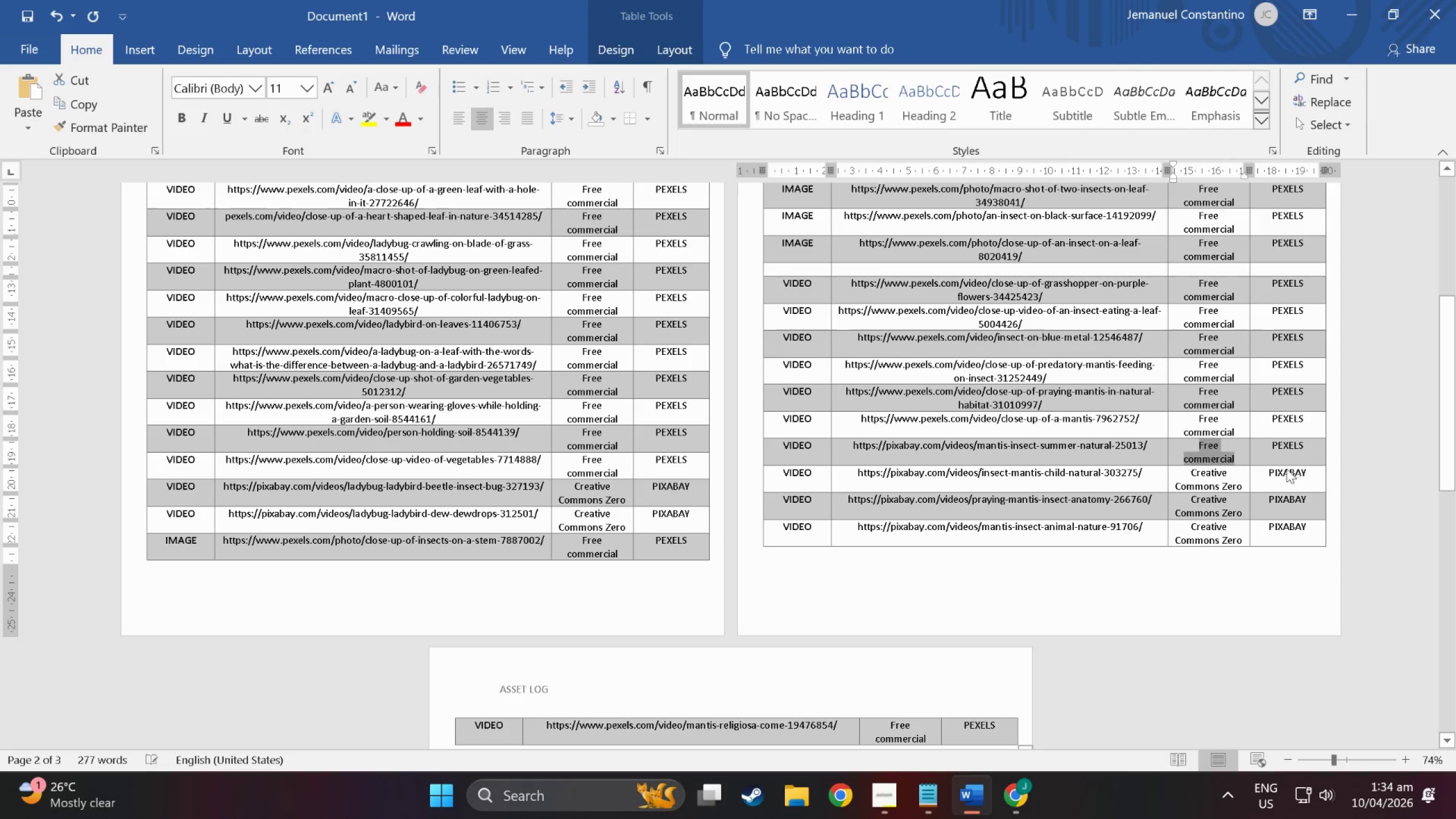 
key(Control+V)
 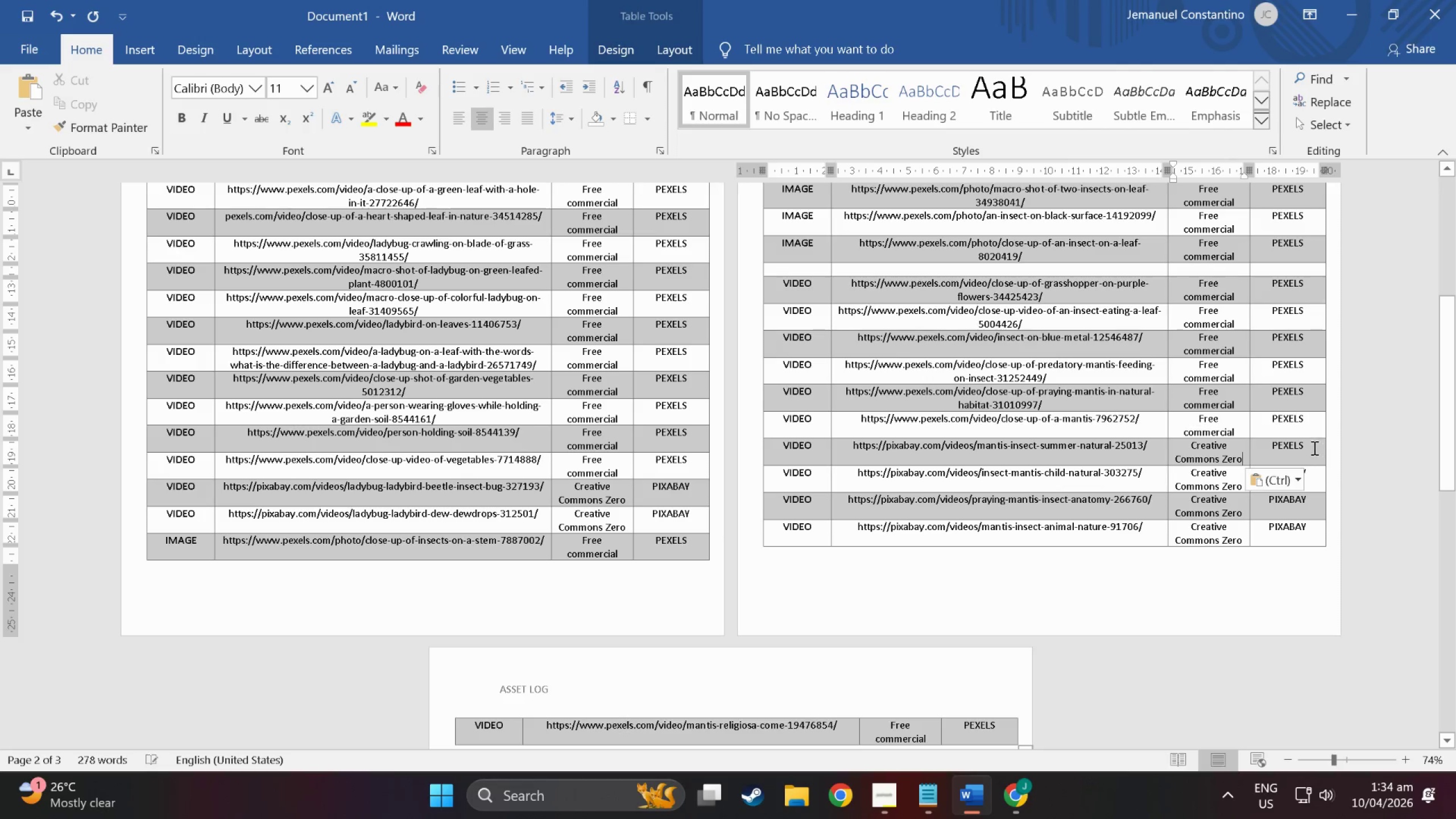 
left_click_drag(start_coordinate=[1312, 448], to_coordinate=[1262, 441])
 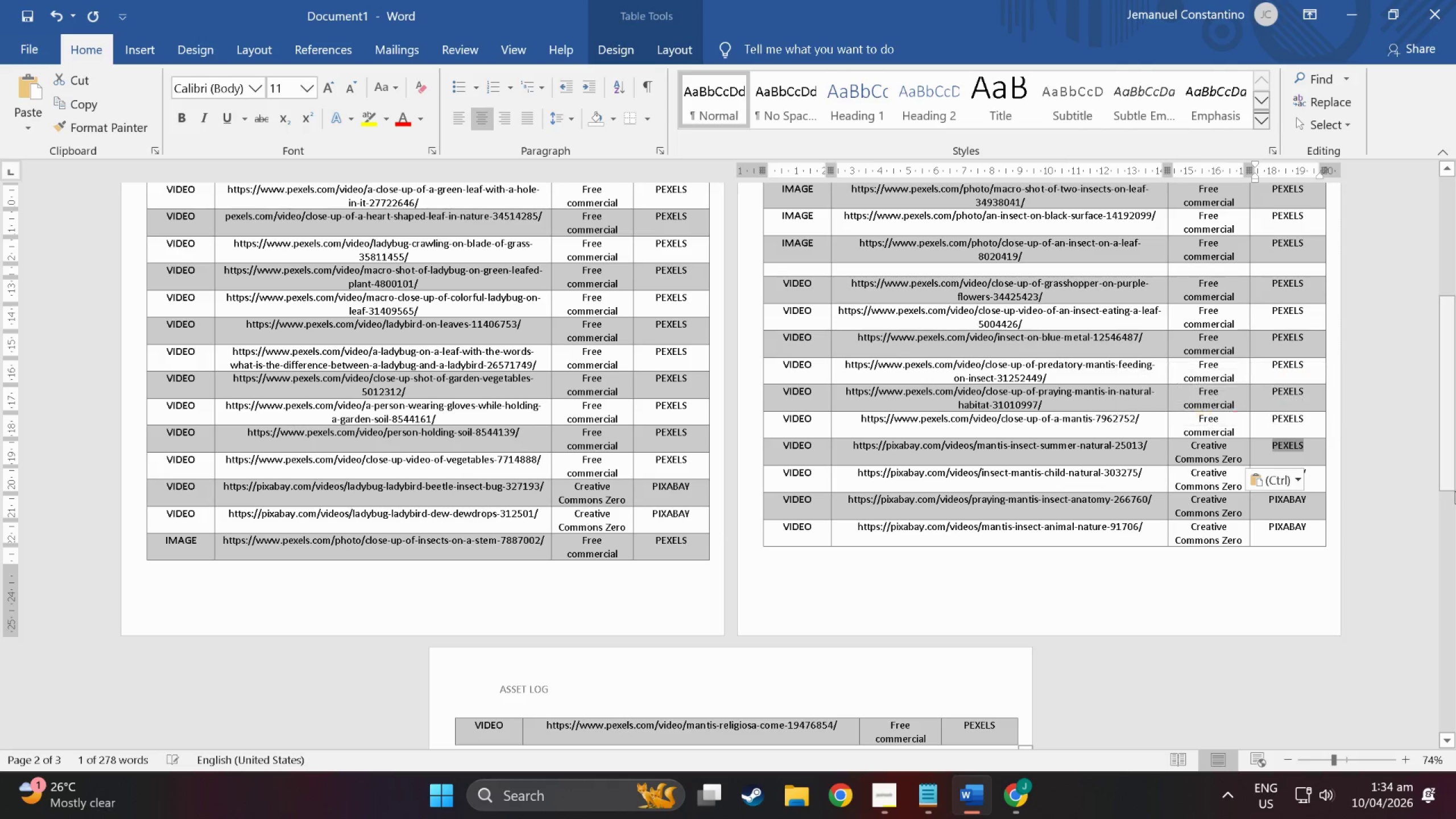 
type(PIXABAY)
 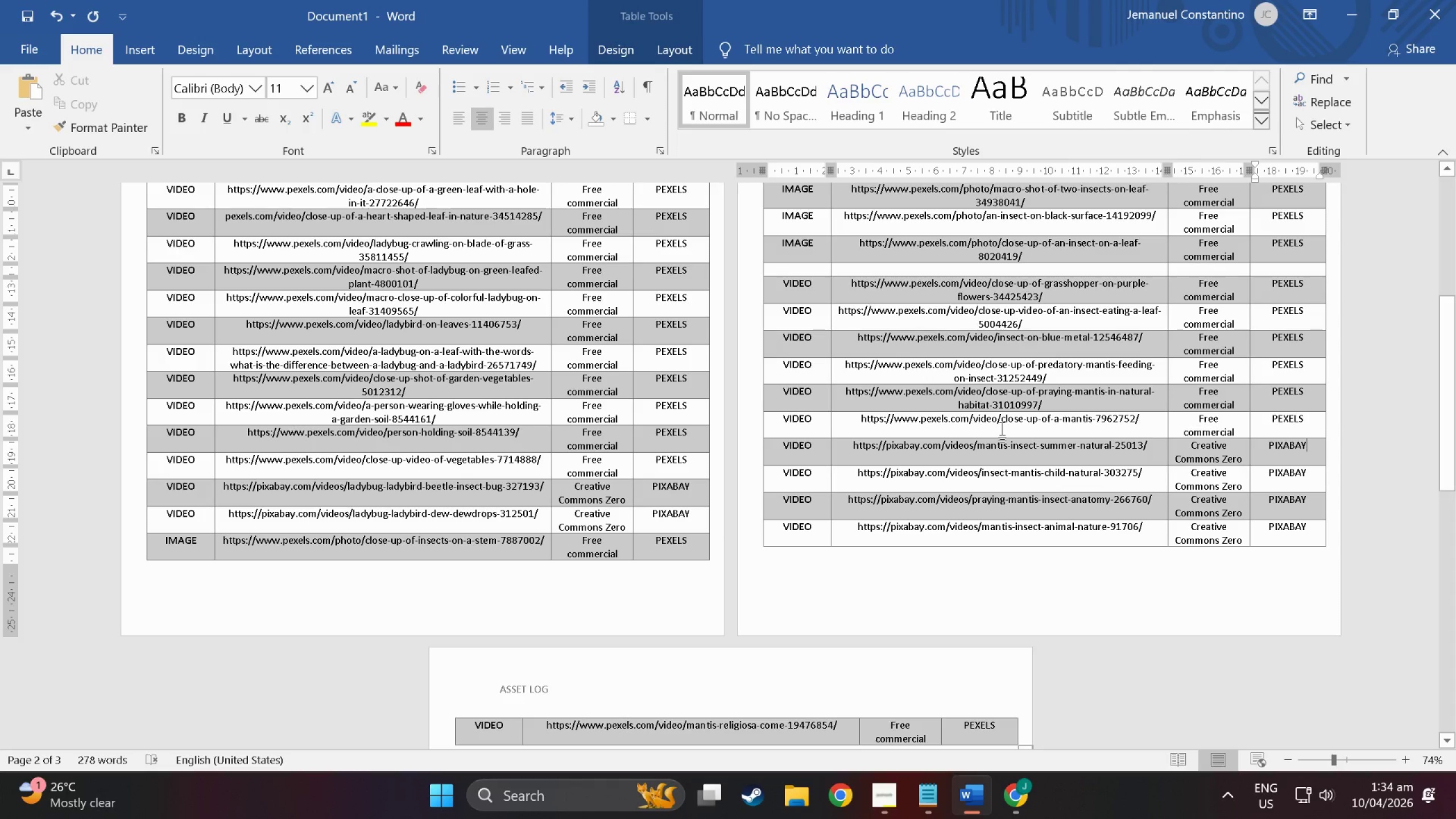 
scroll: coordinate [1030, 350], scroll_direction: up, amount: 28.0
 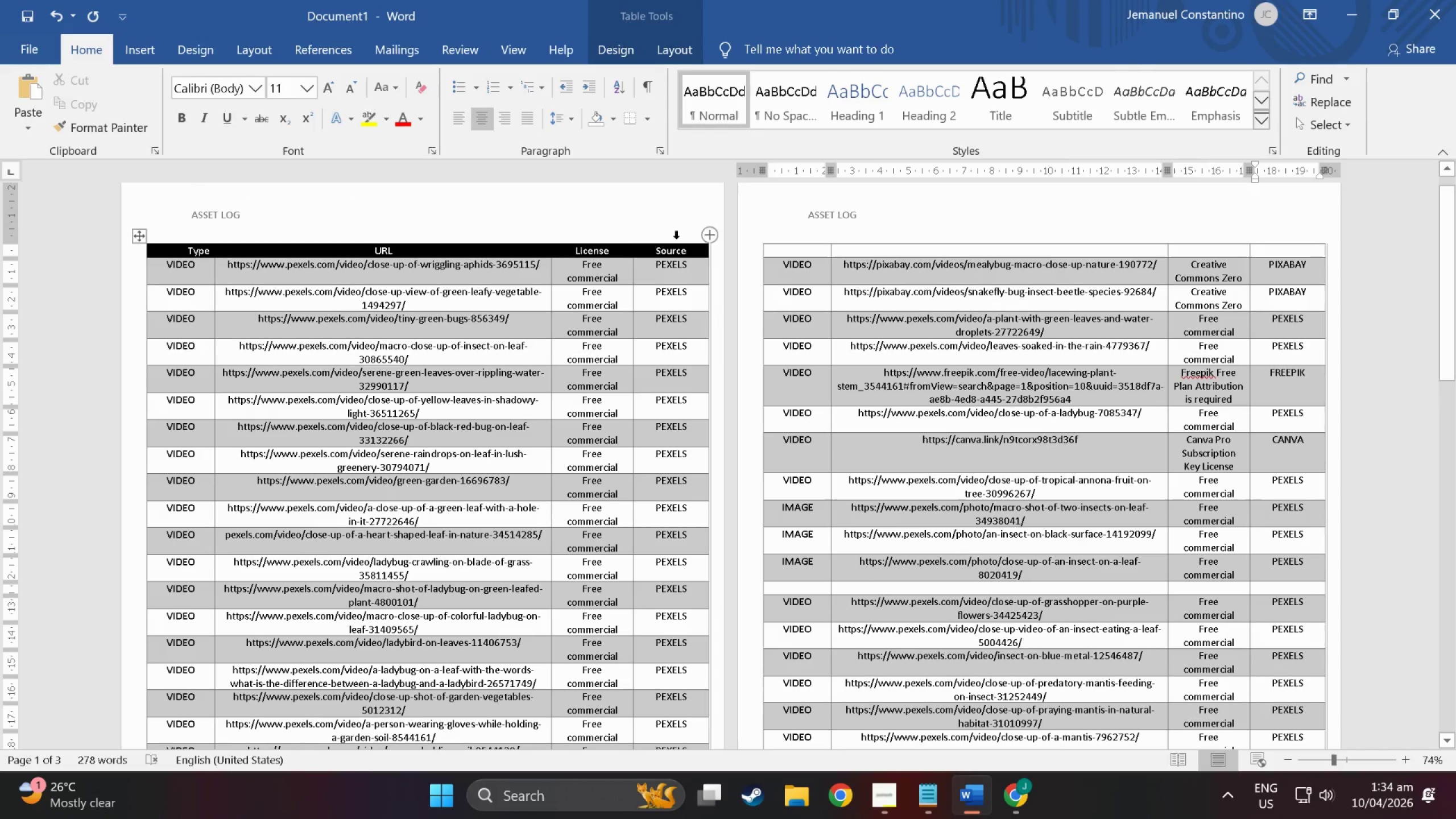 
scroll: coordinate [325, 308], scroll_direction: down, amount: 24.0
 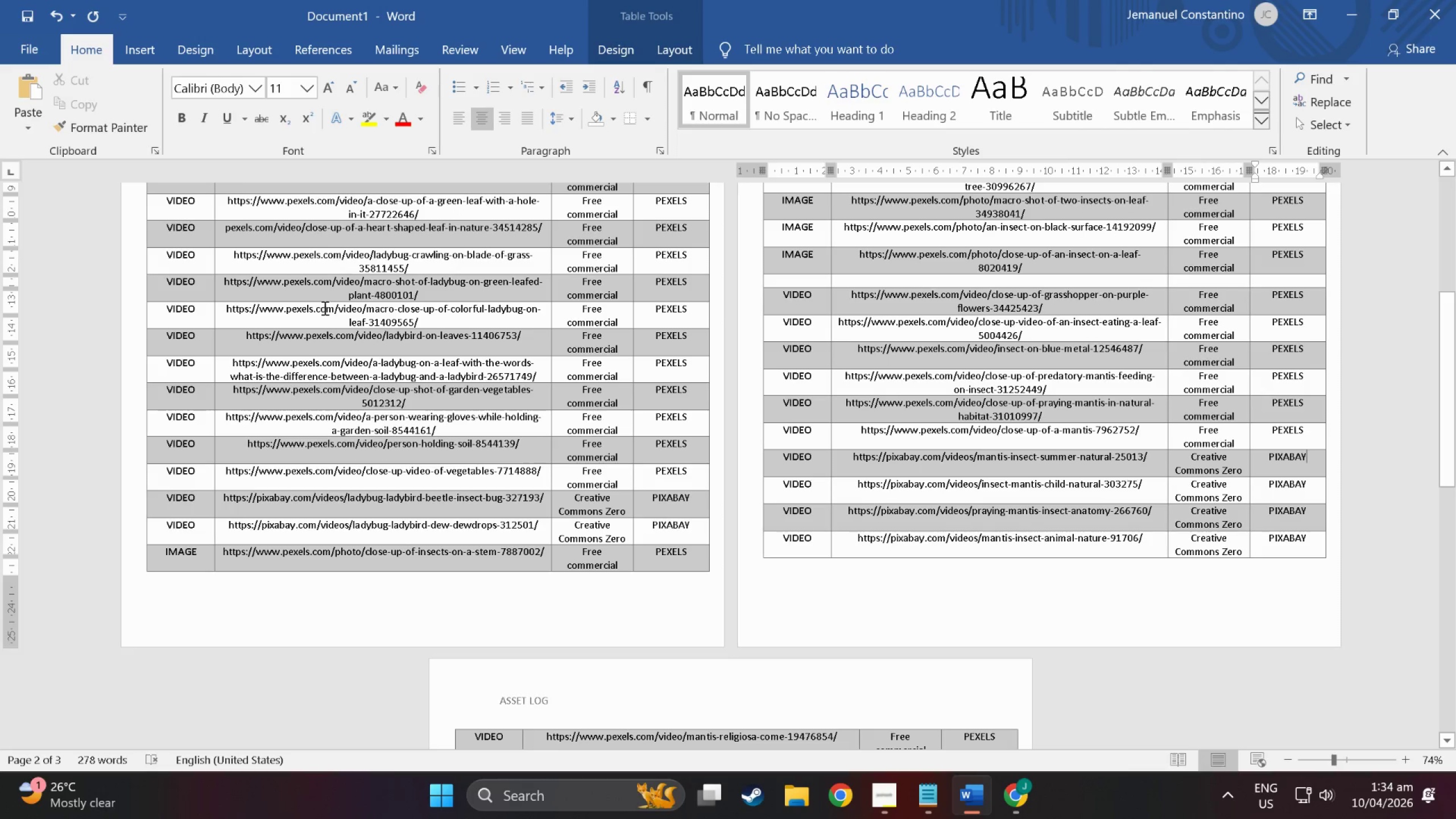 
scroll: coordinate [278, 431], scroll_direction: down, amount: 10.0
 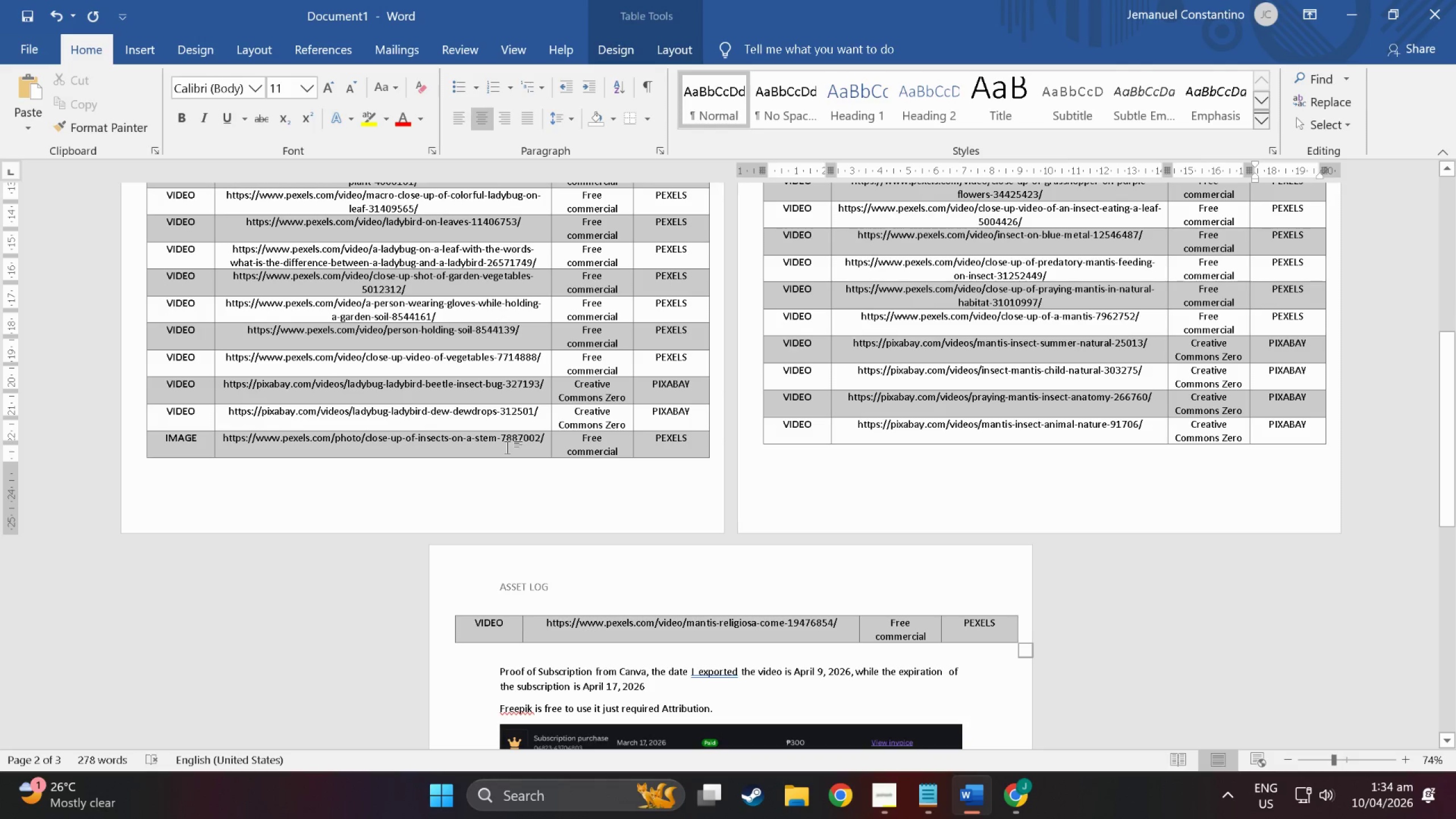 
scroll: coordinate [650, 484], scroll_direction: down, amount: 20.0
 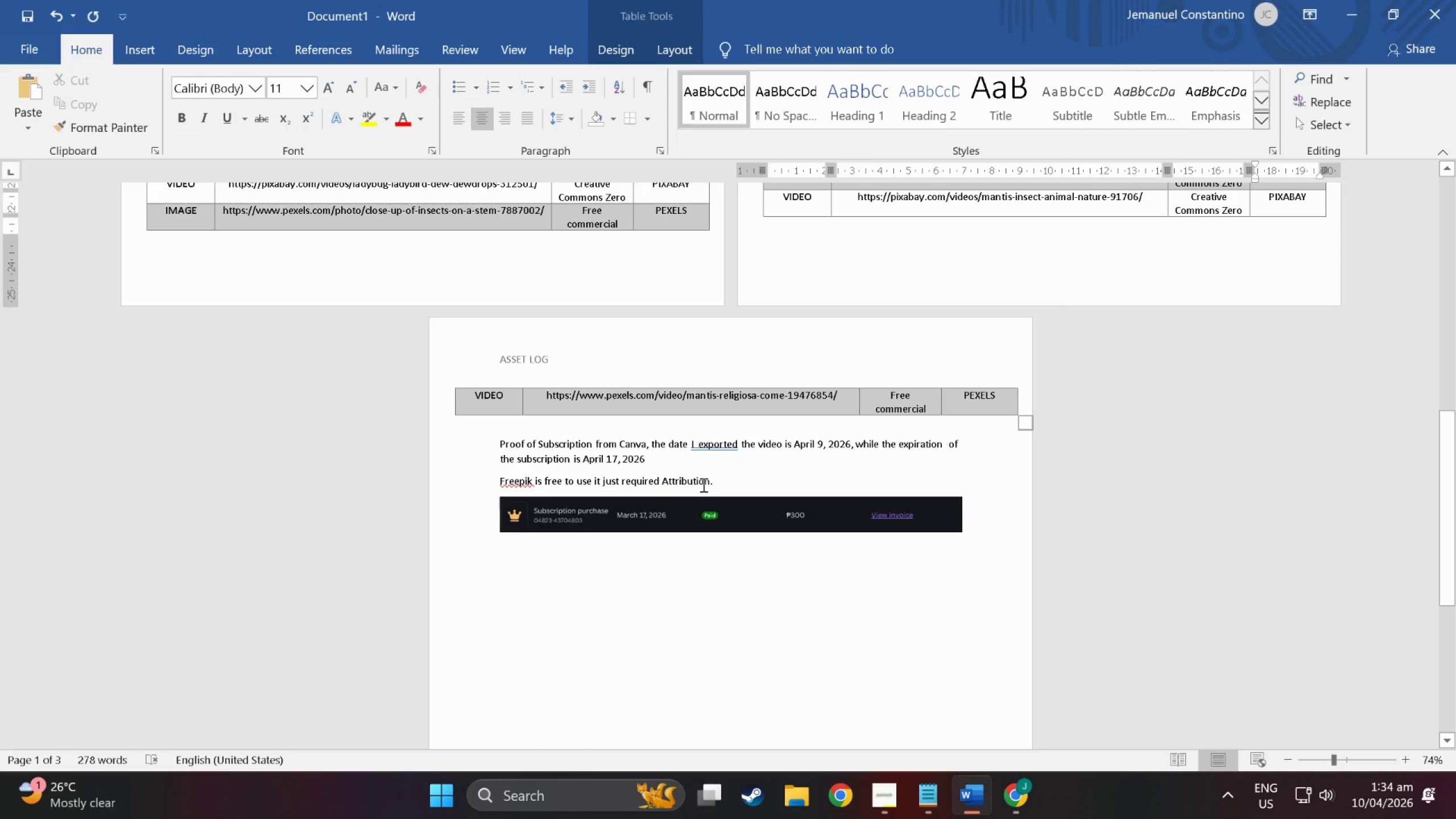 
left_click([712, 482])
 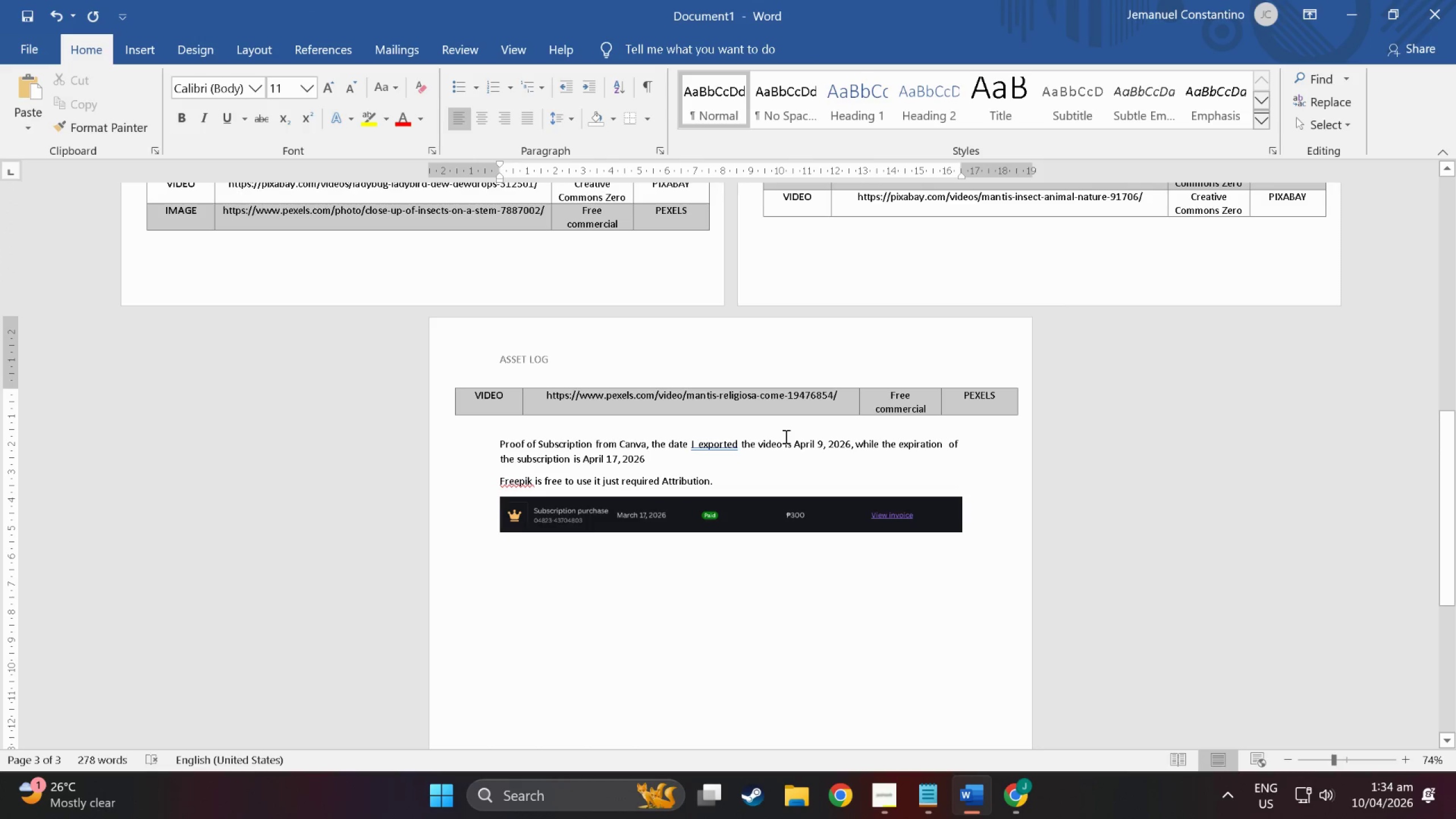 
key(Alt+Tab)
 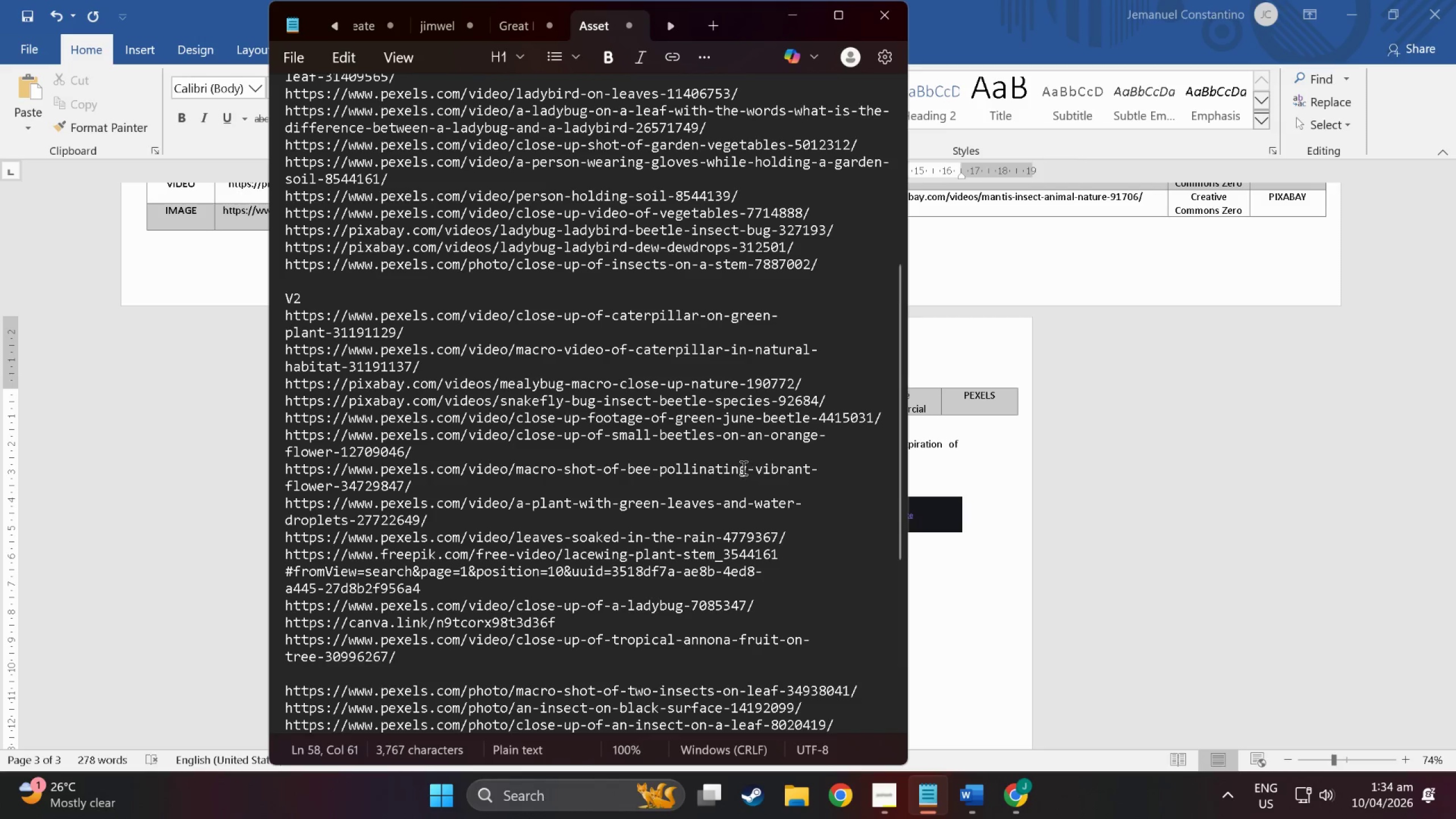 
key(Alt+Tab)
 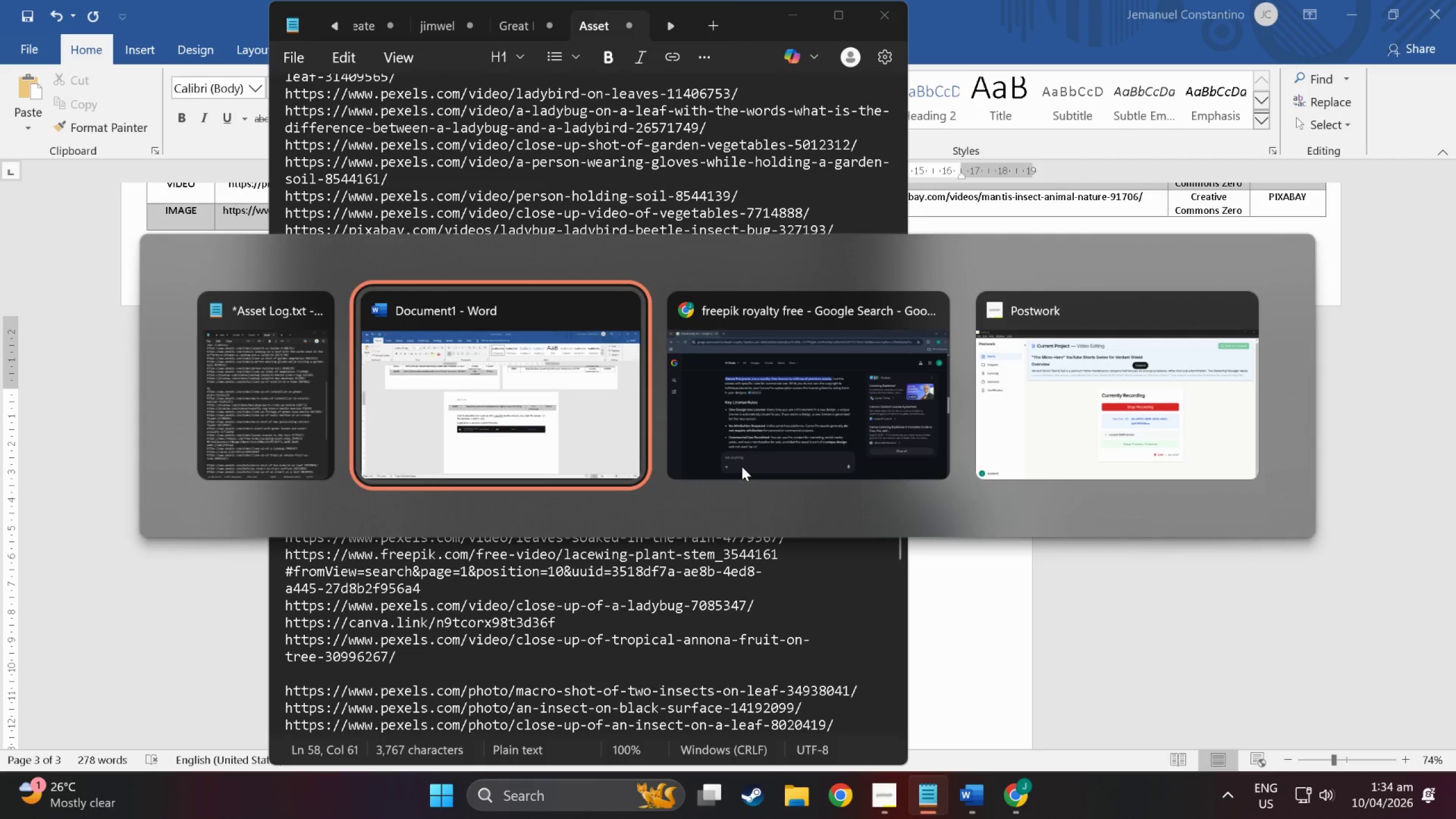 
key(Alt+Tab)
 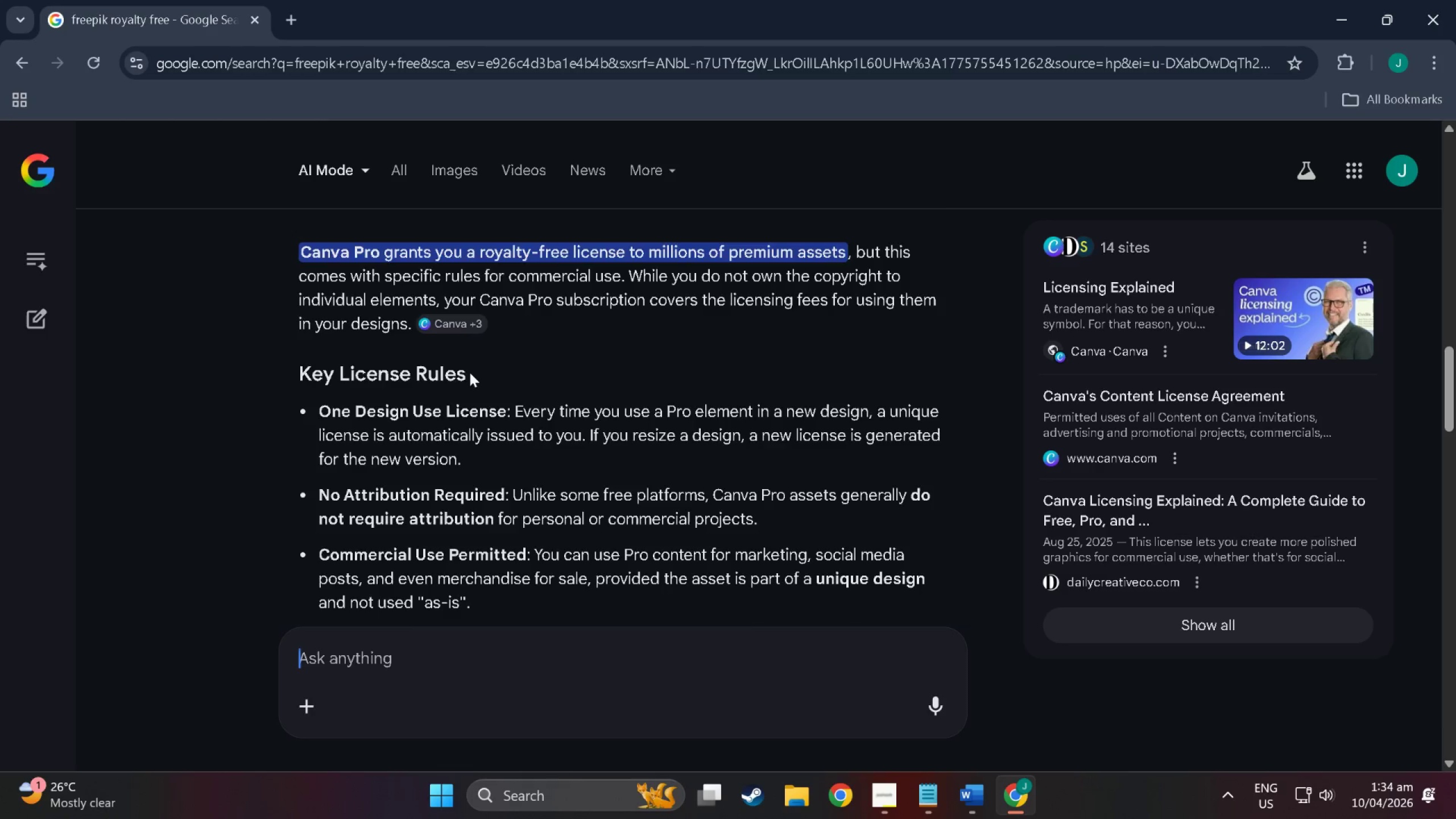 
scroll: coordinate [491, 460], scroll_direction: up, amount: 48.0
 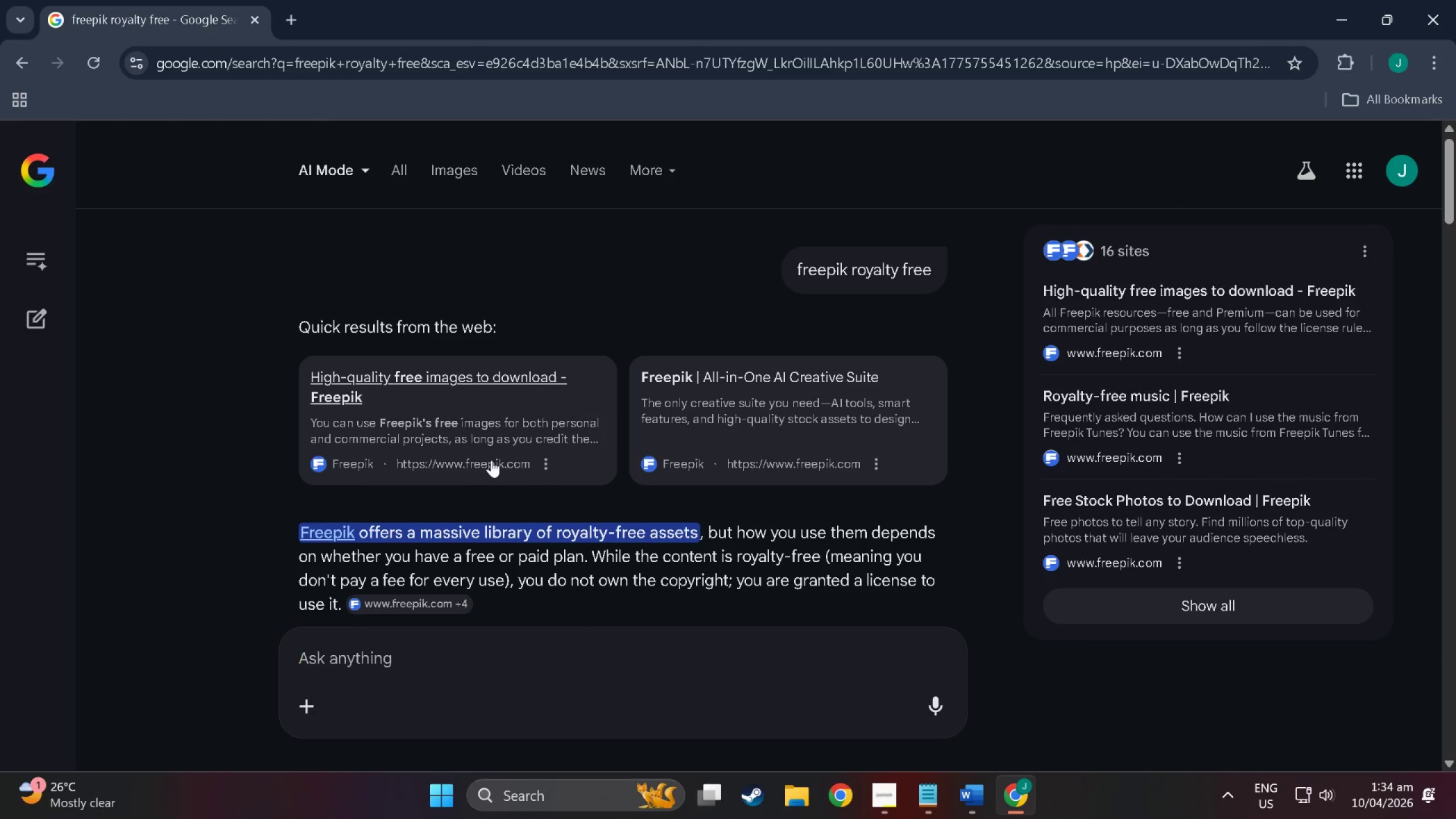 
key(Alt+AltLeft)
 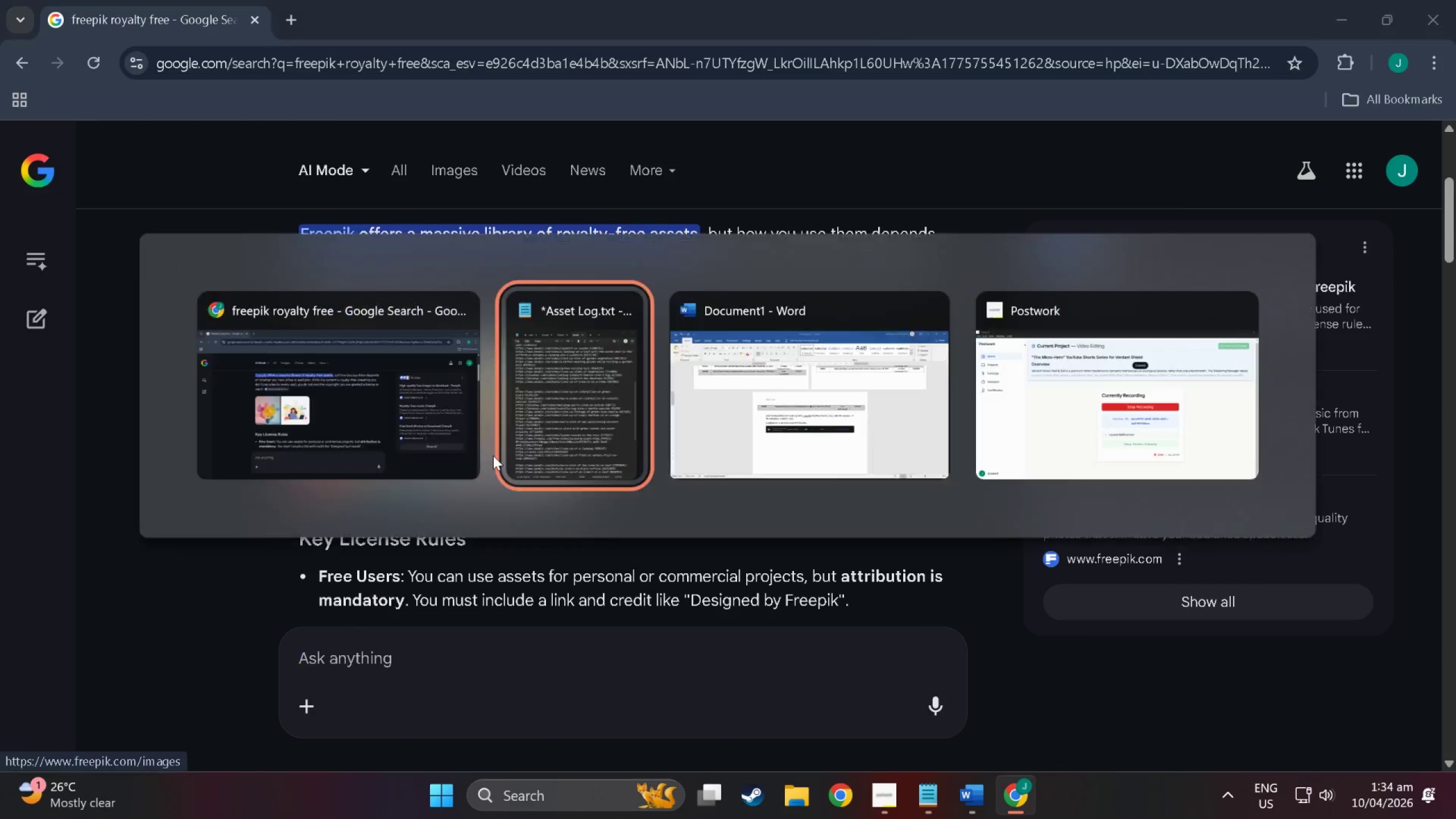 
key(Alt+Tab)
 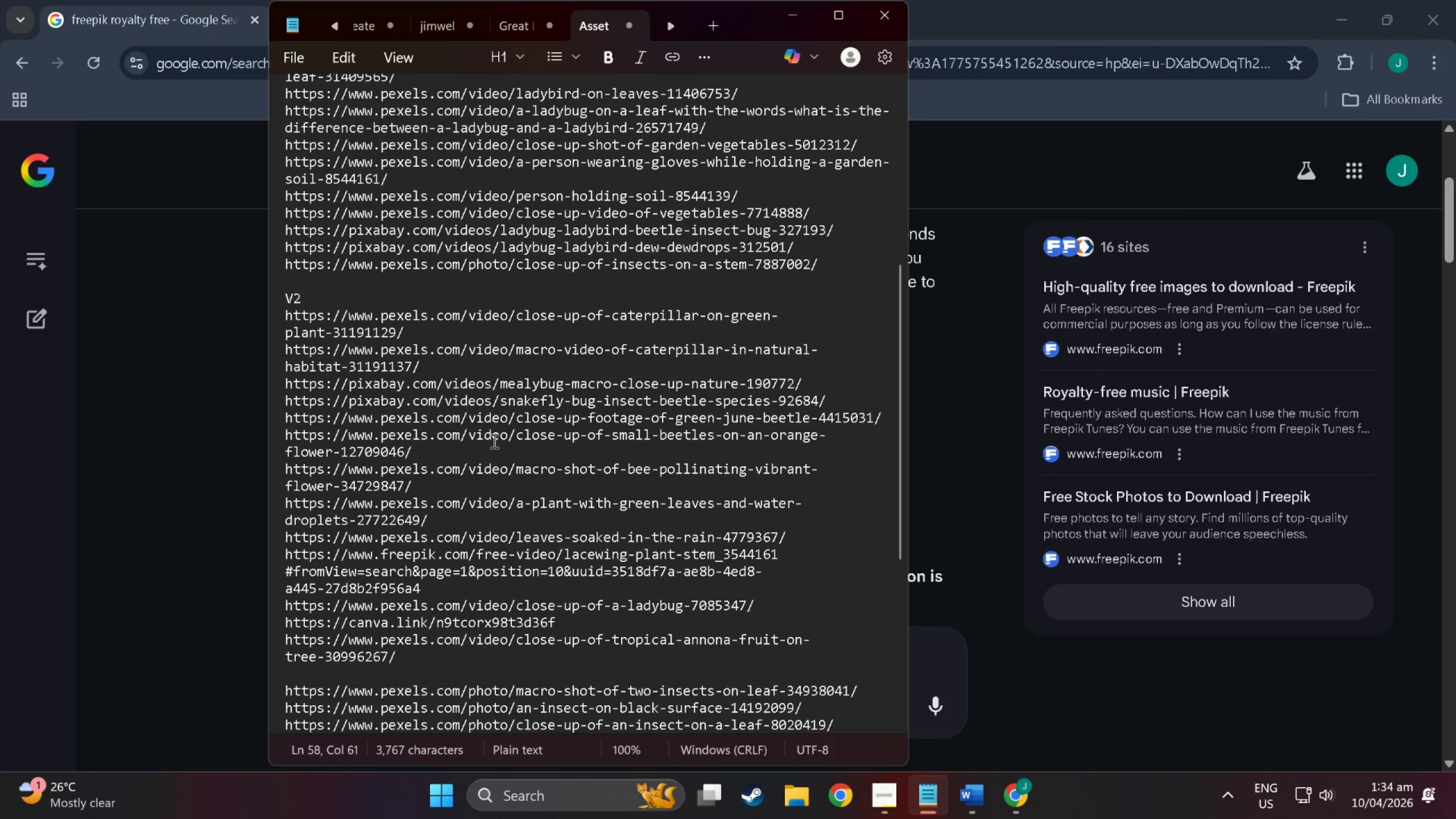 
scroll: coordinate [491, 460], scroll_direction: down, amount: 4.0
 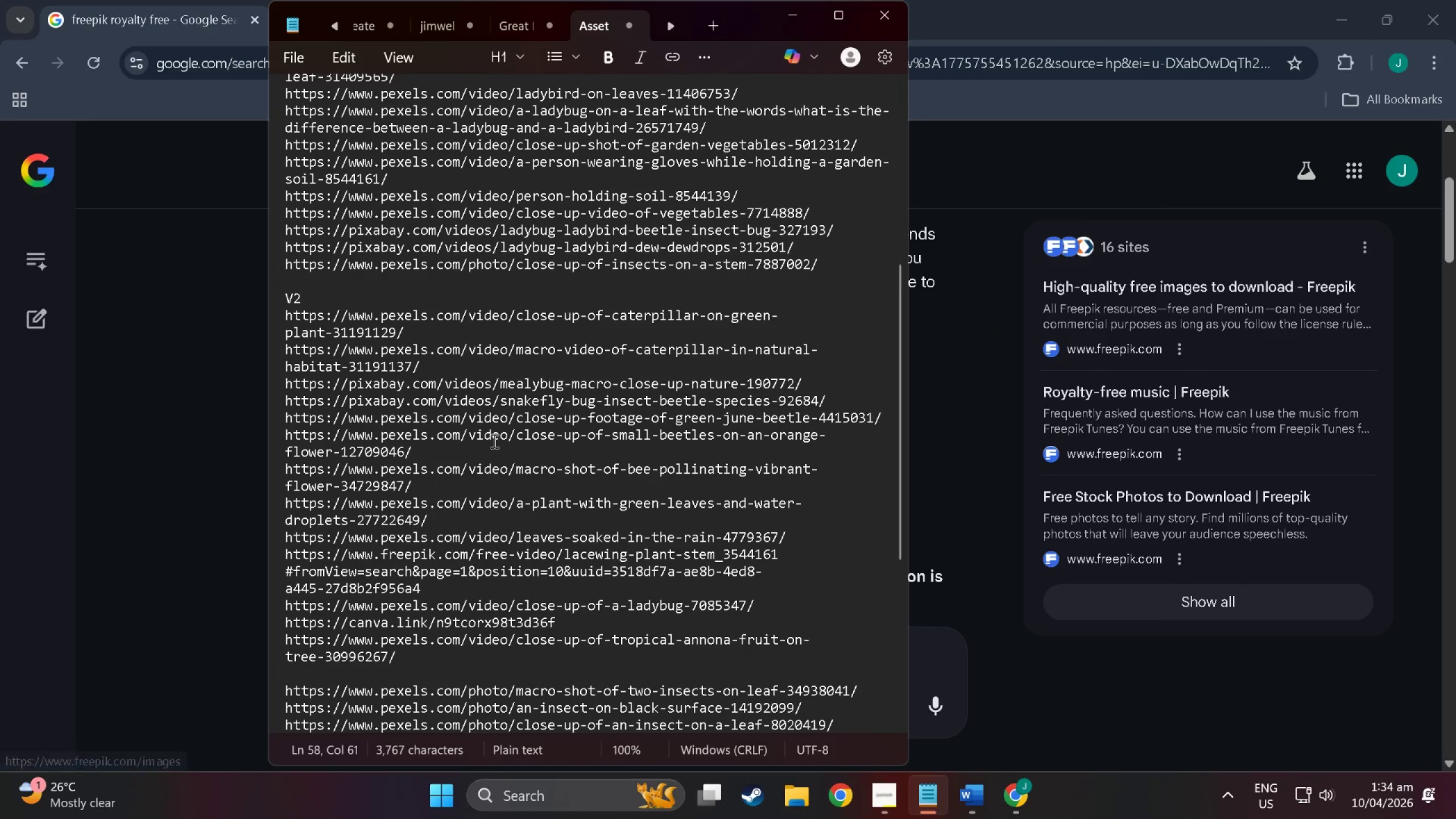 
key(Alt+Tab)
 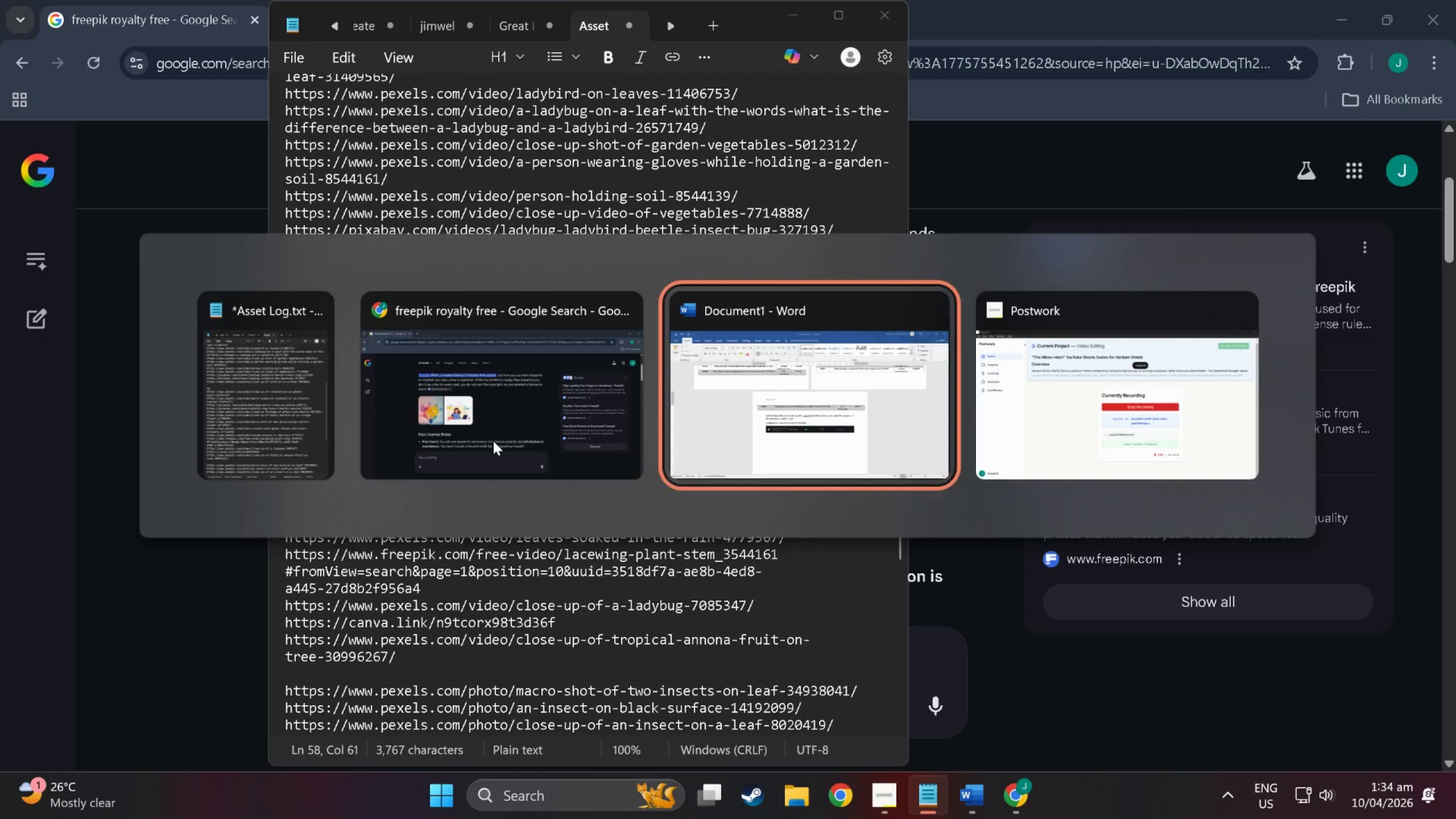 
key(Alt+Tab)
 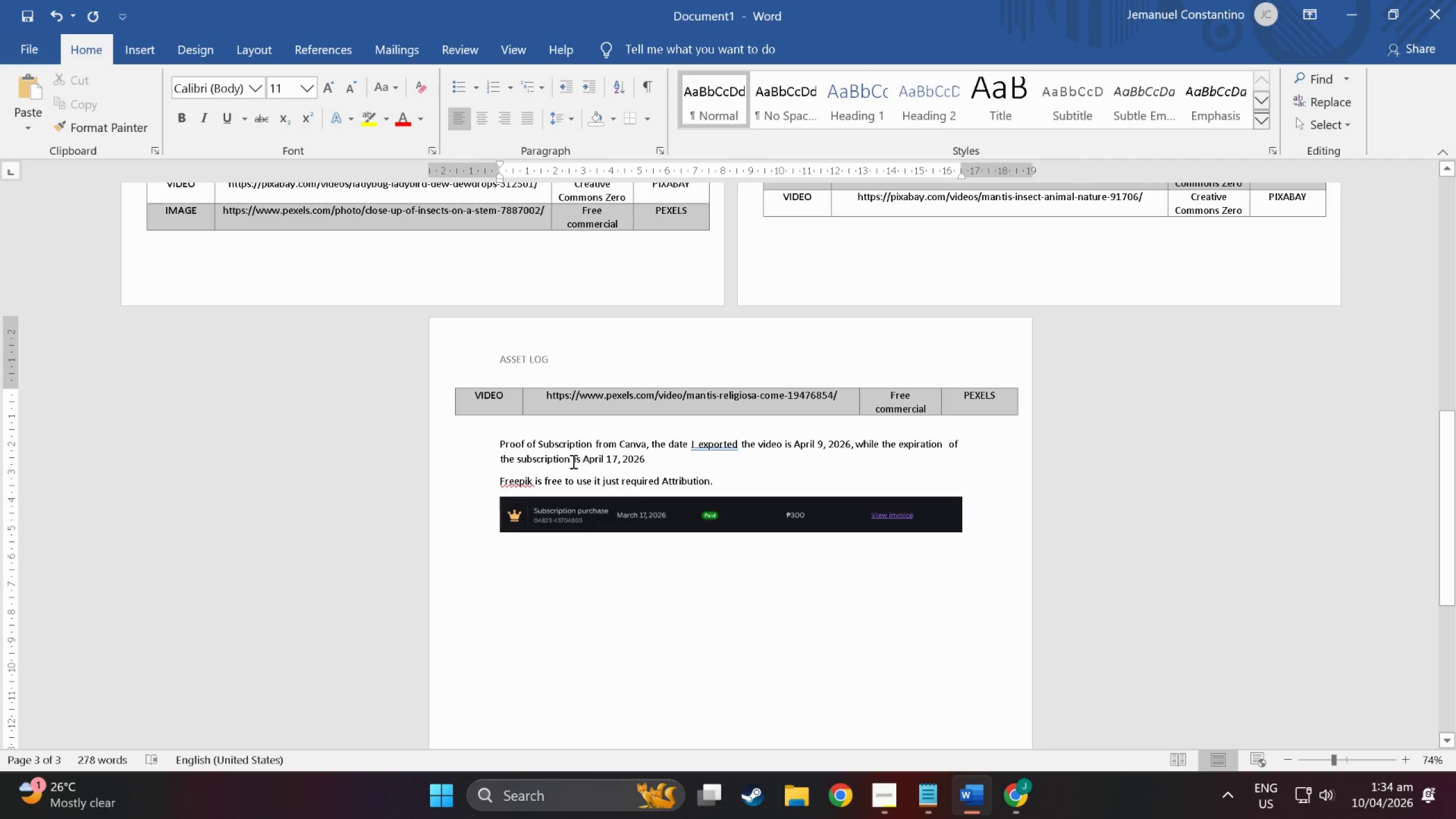 
left_click([645, 456])
 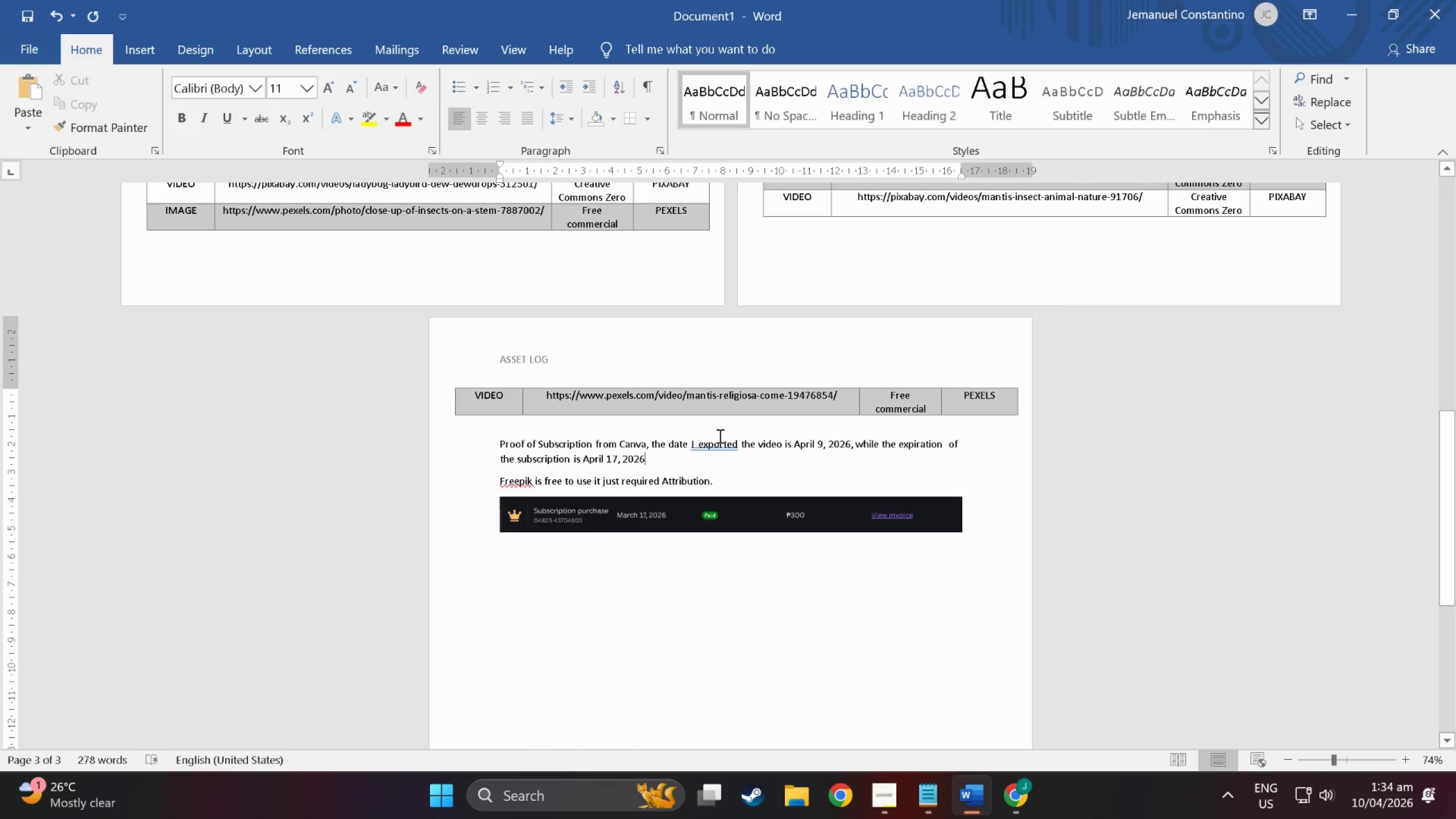 
type( d)
key(Backspace)
type(it also g)
key(Backspace)
key(Backspace)
key(Backspace)
key(Backspace)
key(Backspace)
key(Backspace)
key(Backspace)
key(Backspace)
key(Backspace)
type(since I h)
key(Backspace)
type(subscribed I)
key(Backspace)
type(Pro cc)
key(Backspace)
type(s)
key(Backspace)
key(Backspace)
type(stock videod I can )
key(Backspace)
key(Backspace)
key(Backspace)
key(Backspace)
key(Backspace)
key(Backspace)
type(attribution is not required.,)
key(Backspace)
key(Backspace)
type(.)
key(Backspace)
type(.)
 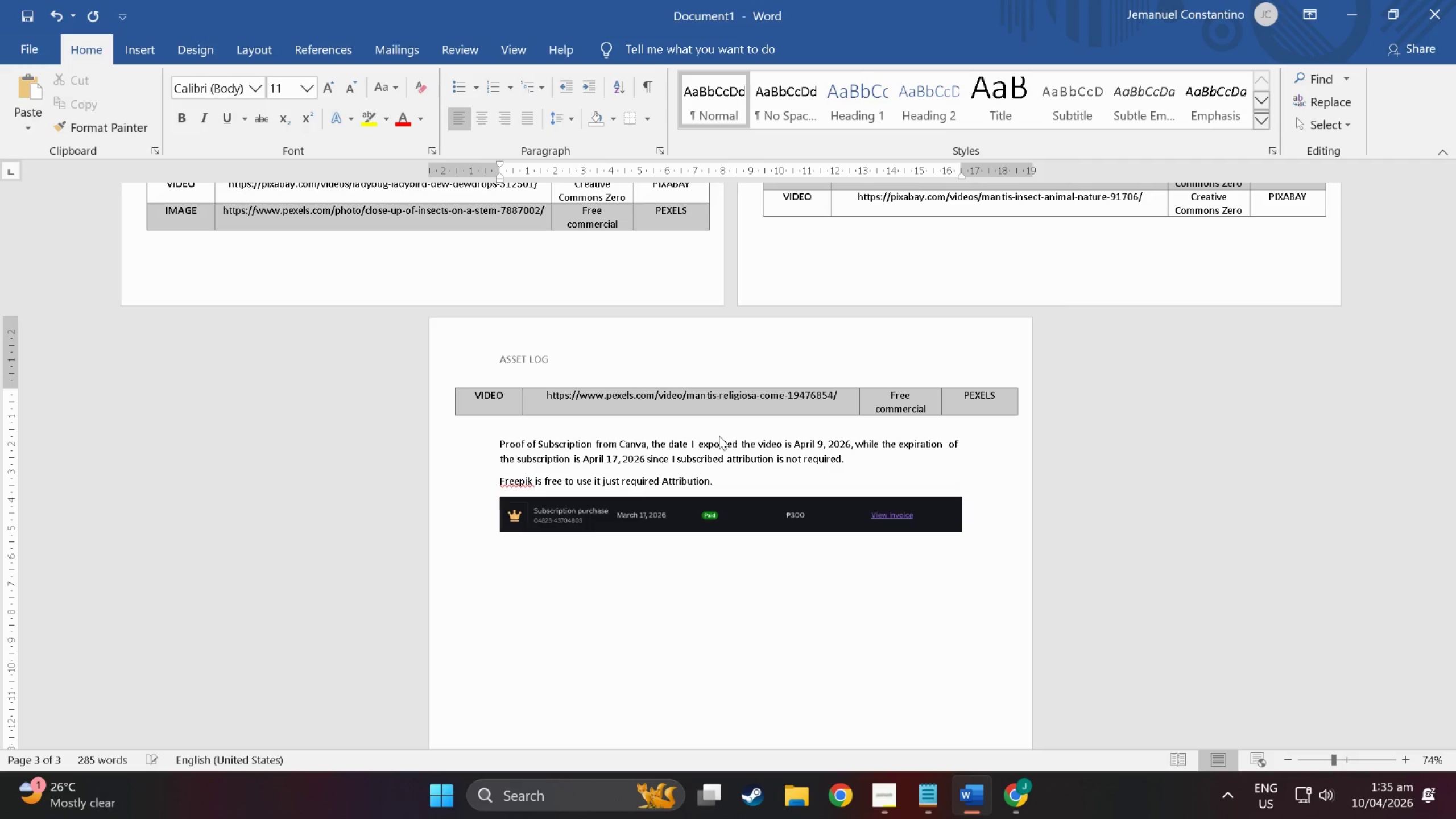 
key(ArrowLeft)
 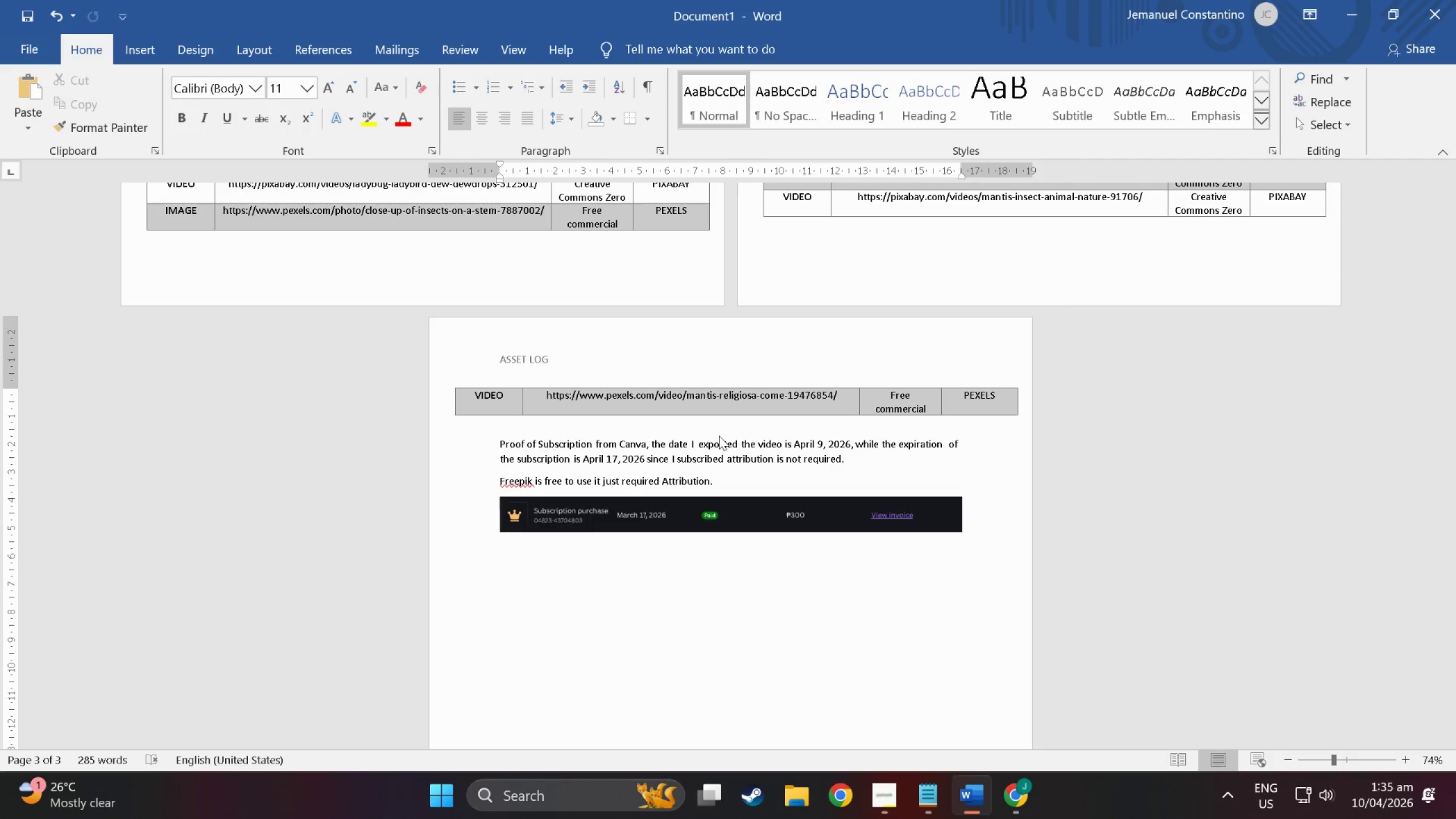 
type( and also war)
key(Backspace)
key(Backspace)
type(atermark free)
 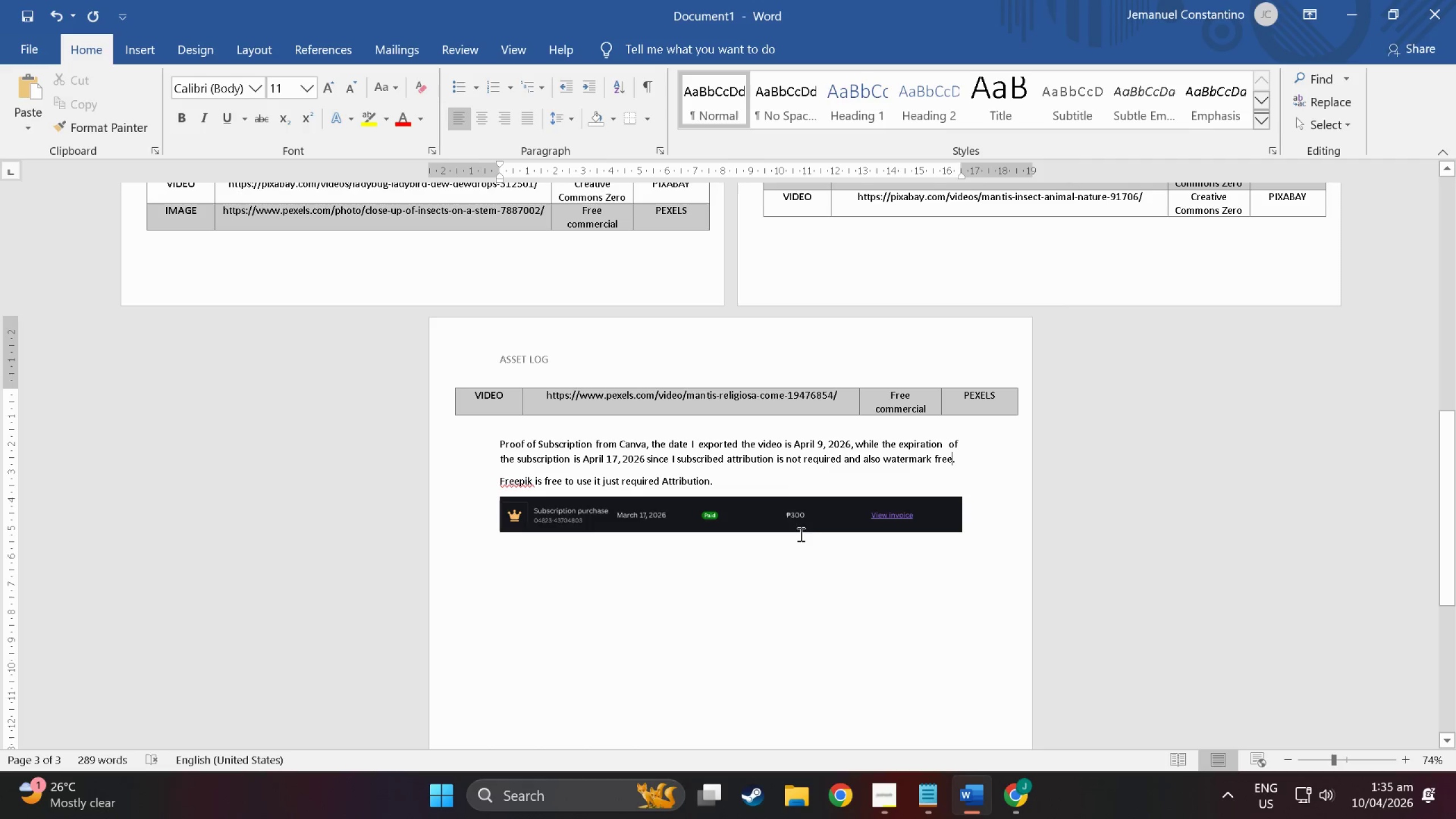 
left_click([788, 495])
 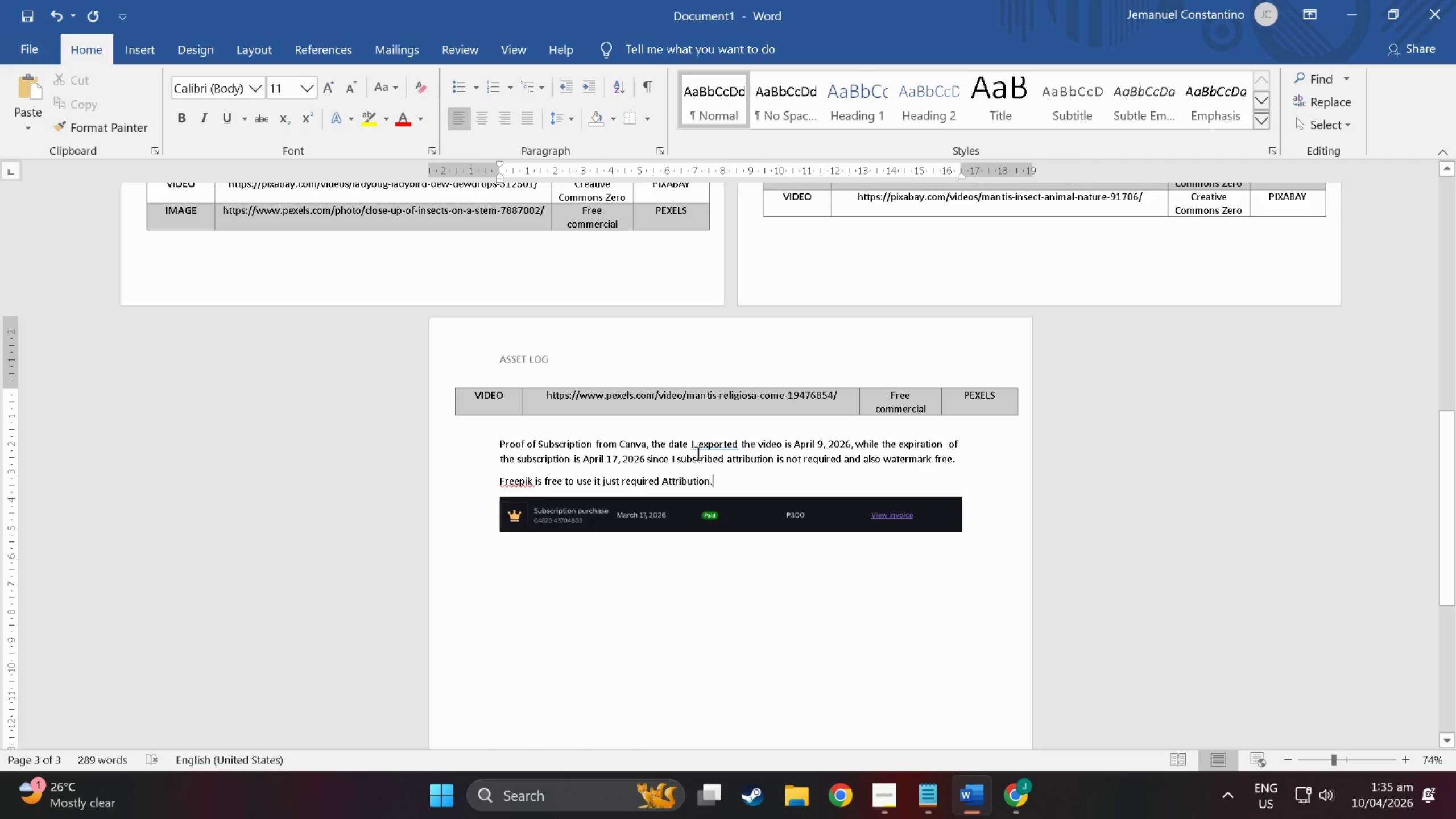 
left_click([708, 445])
 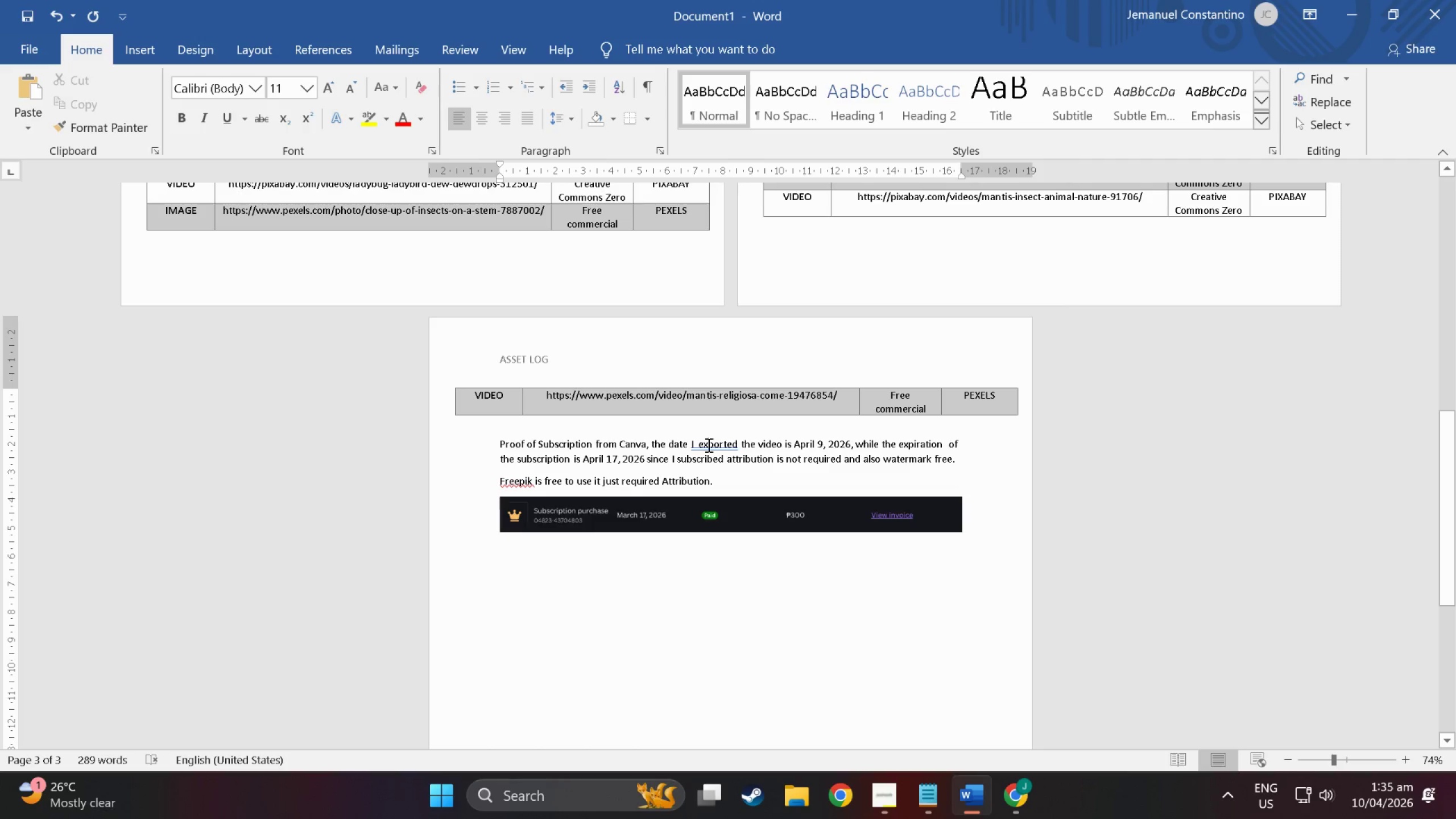 
right_click([708, 445])
 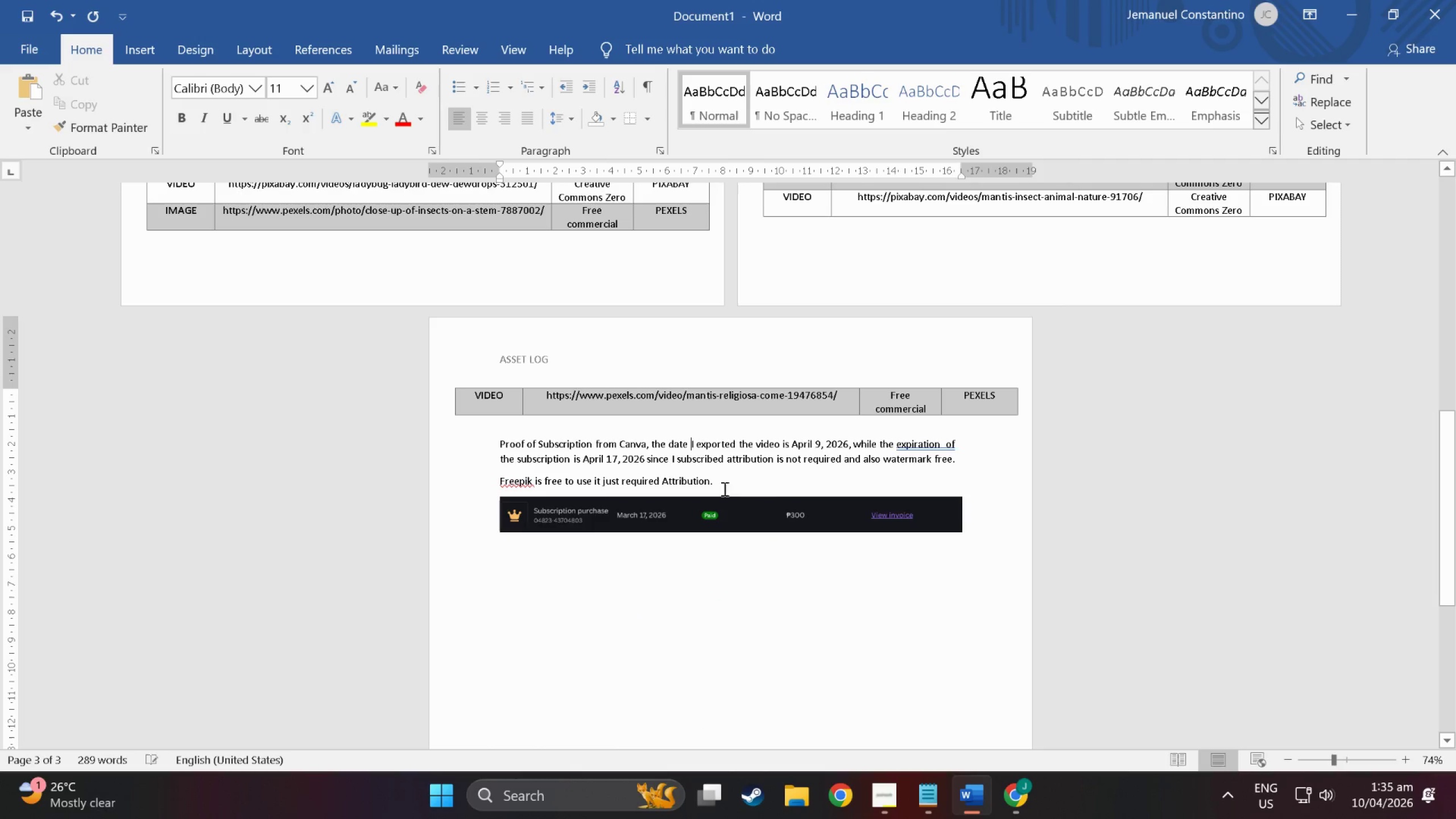 
double_click([780, 483])
 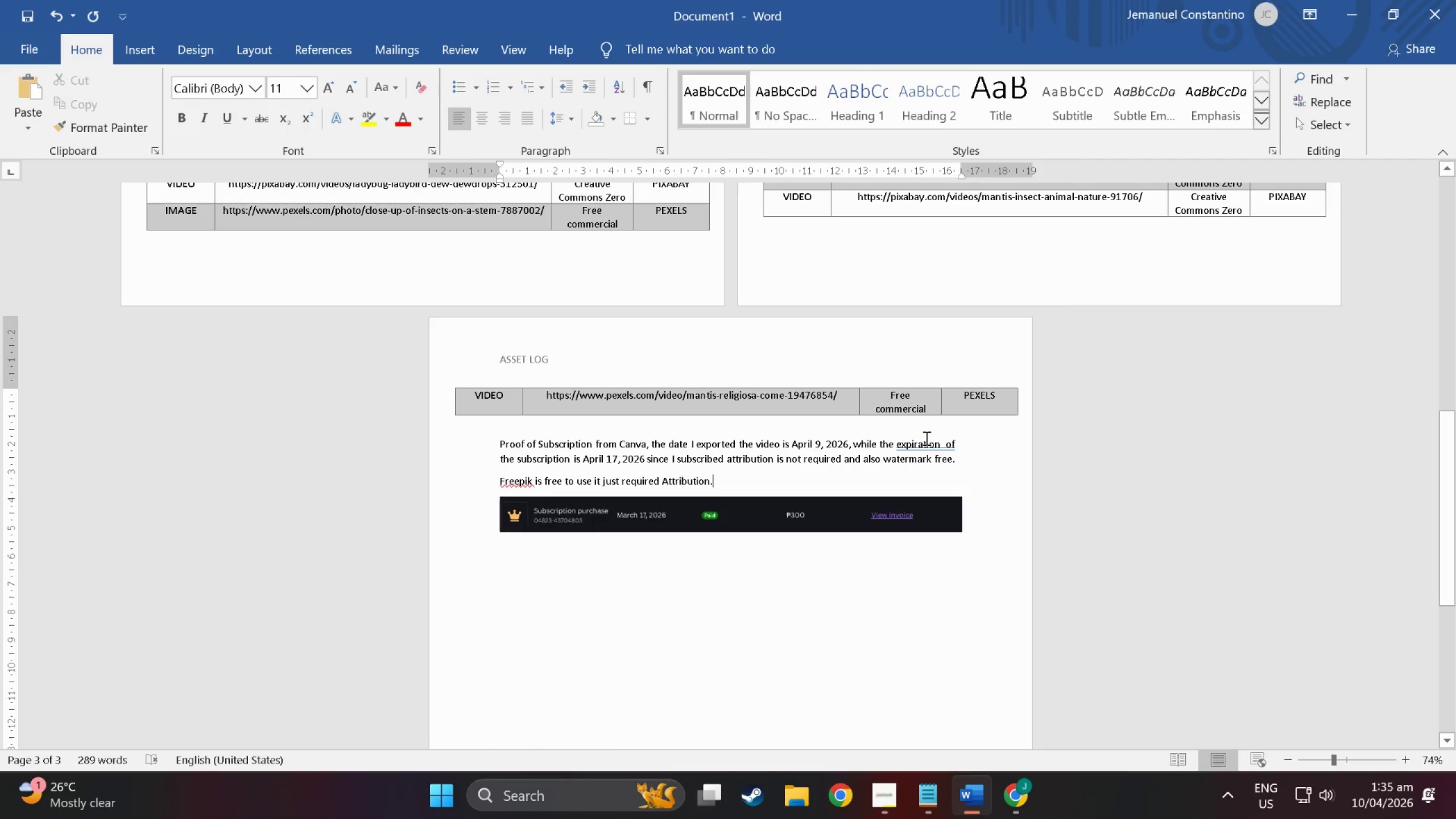 
left_click([925, 446])
 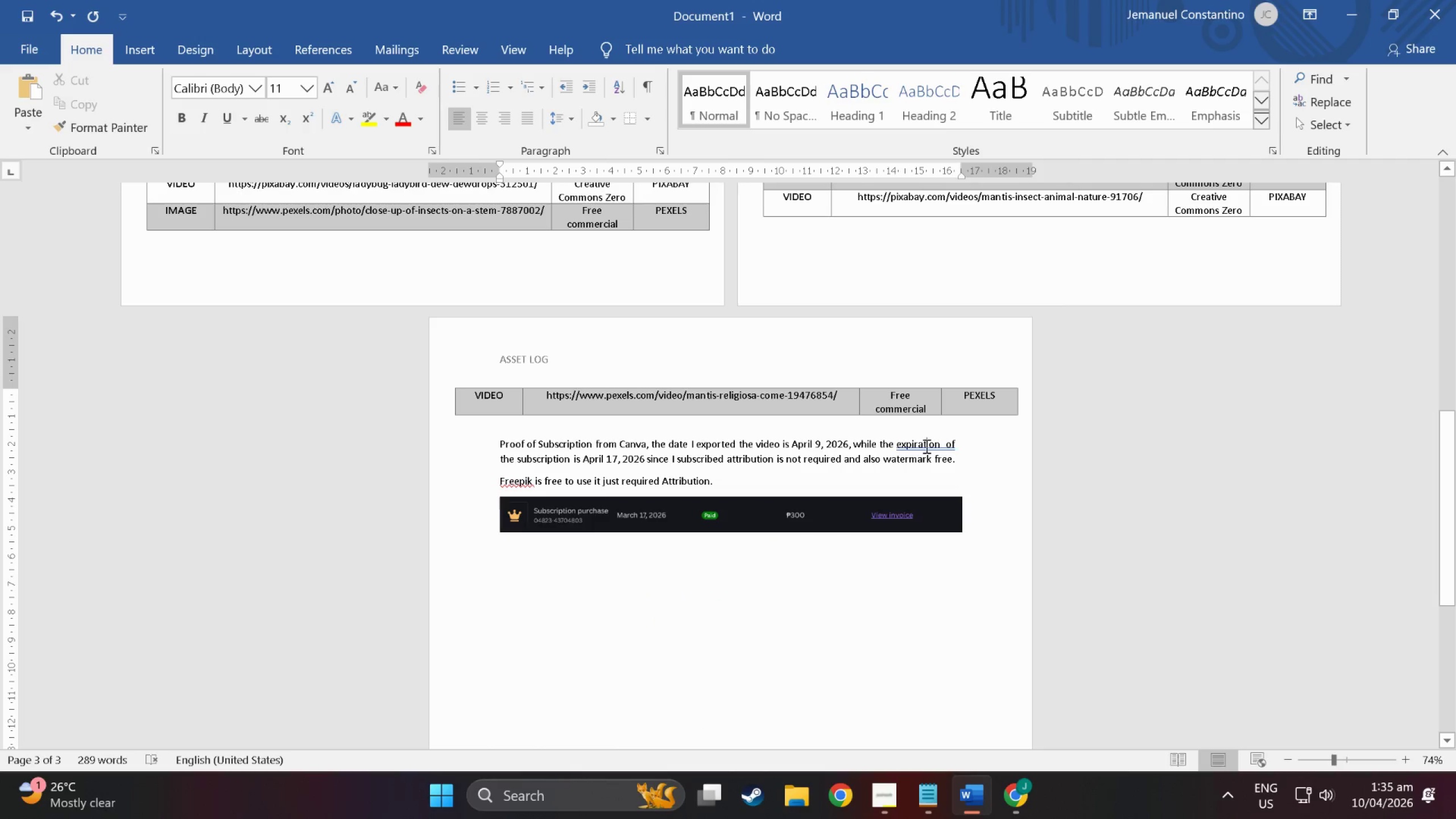 
right_click([925, 446])
 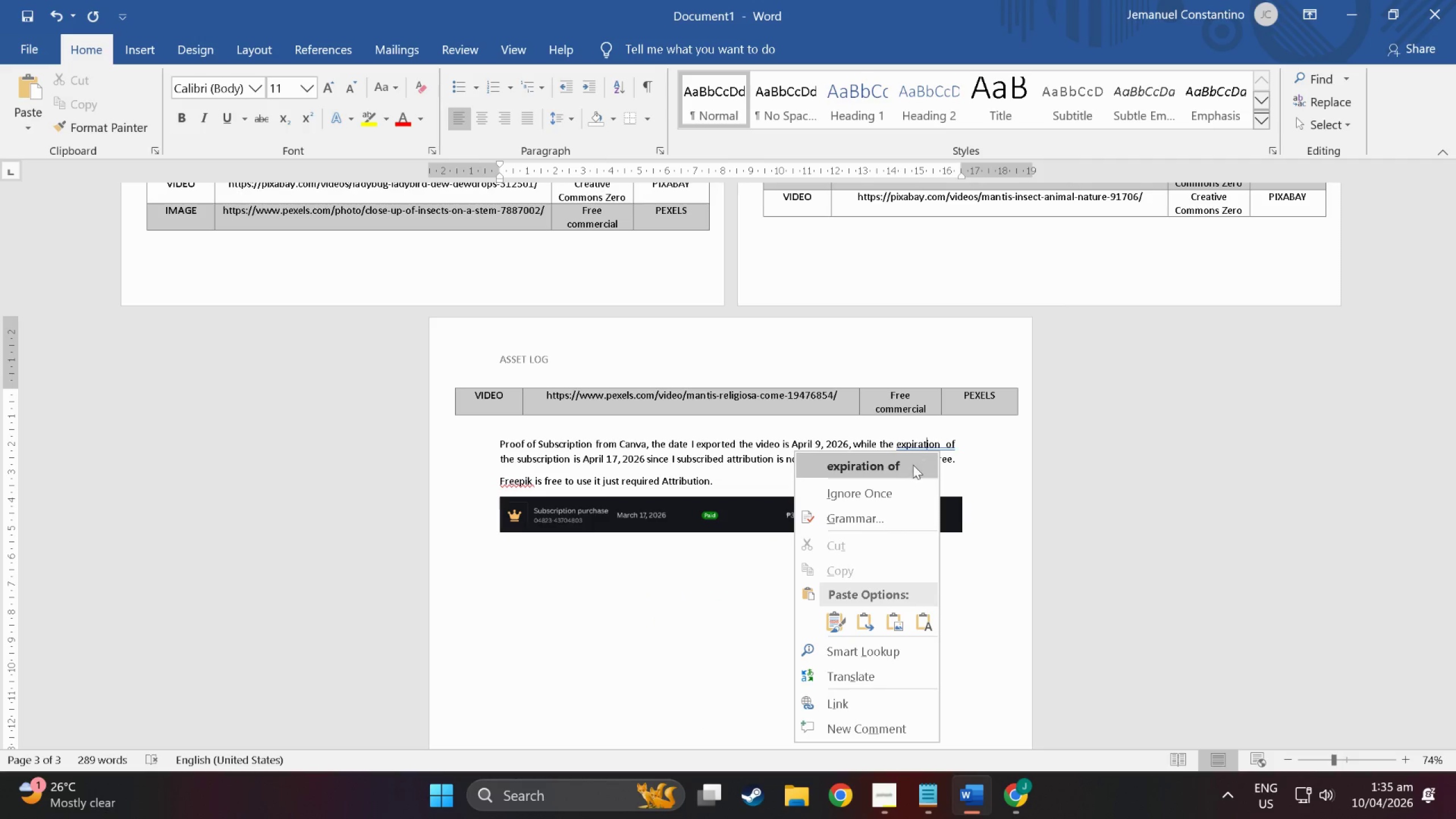 
left_click([909, 466])
 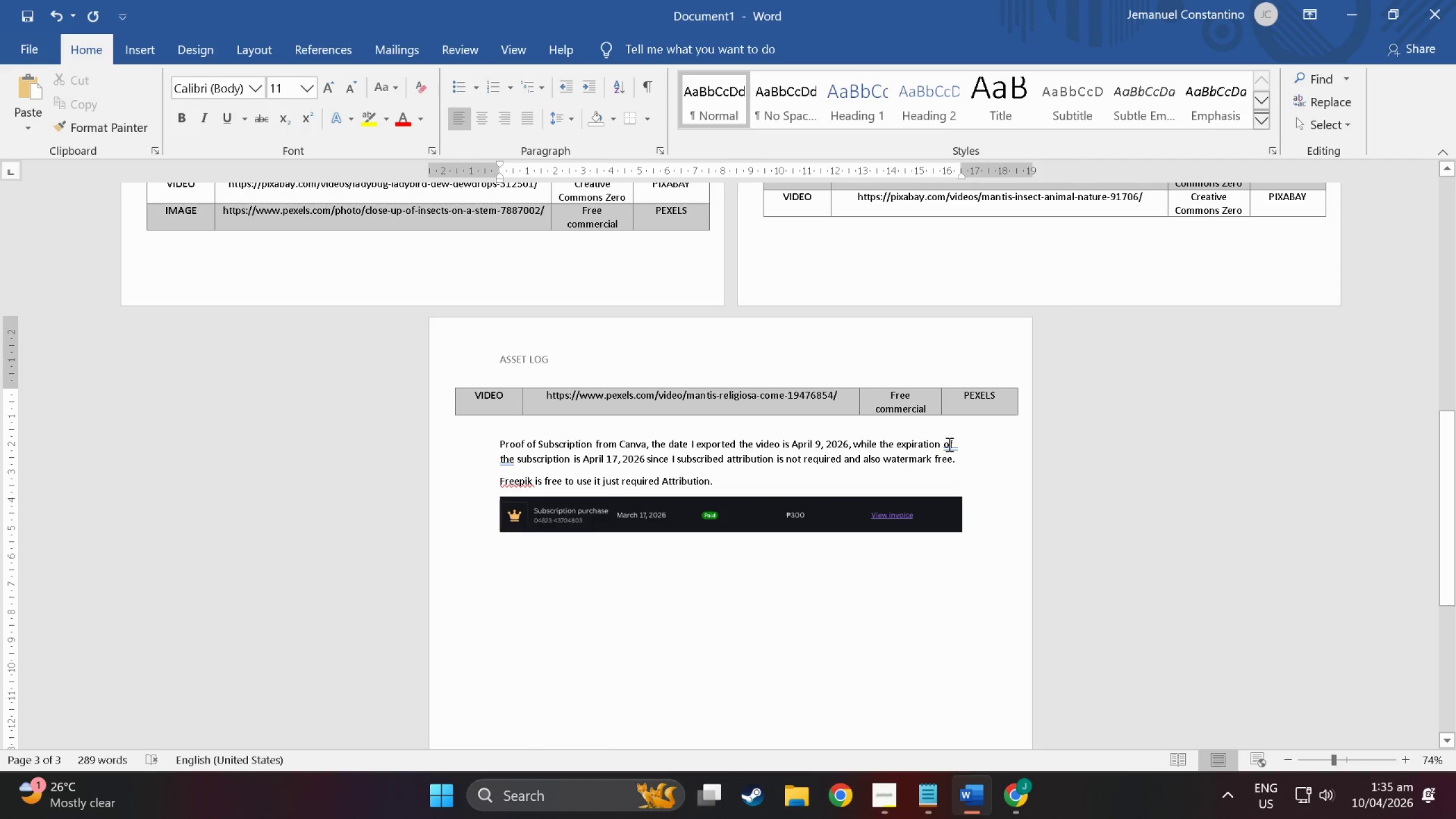 
right_click([948, 444])
 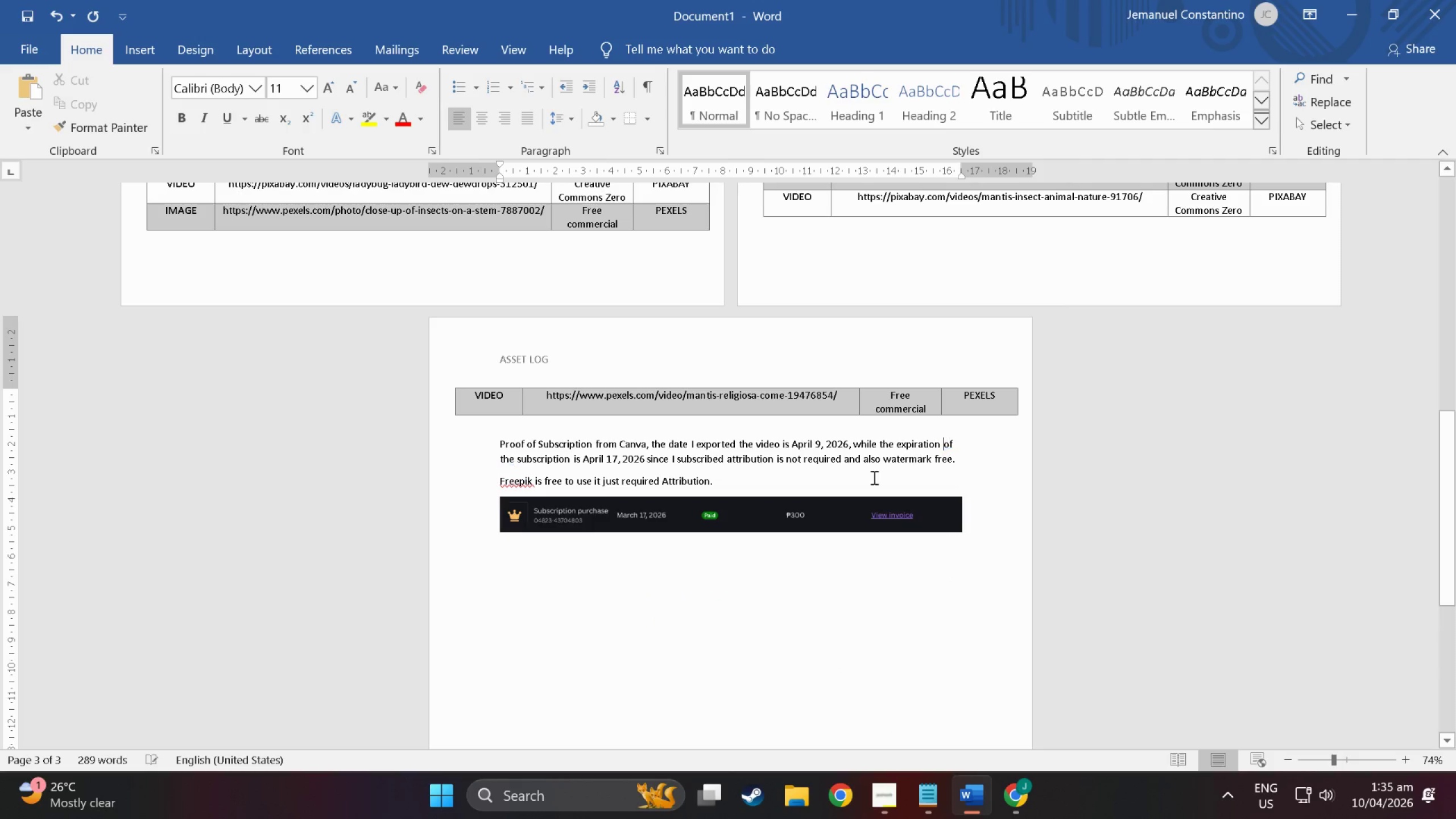 
double_click([735, 477])
 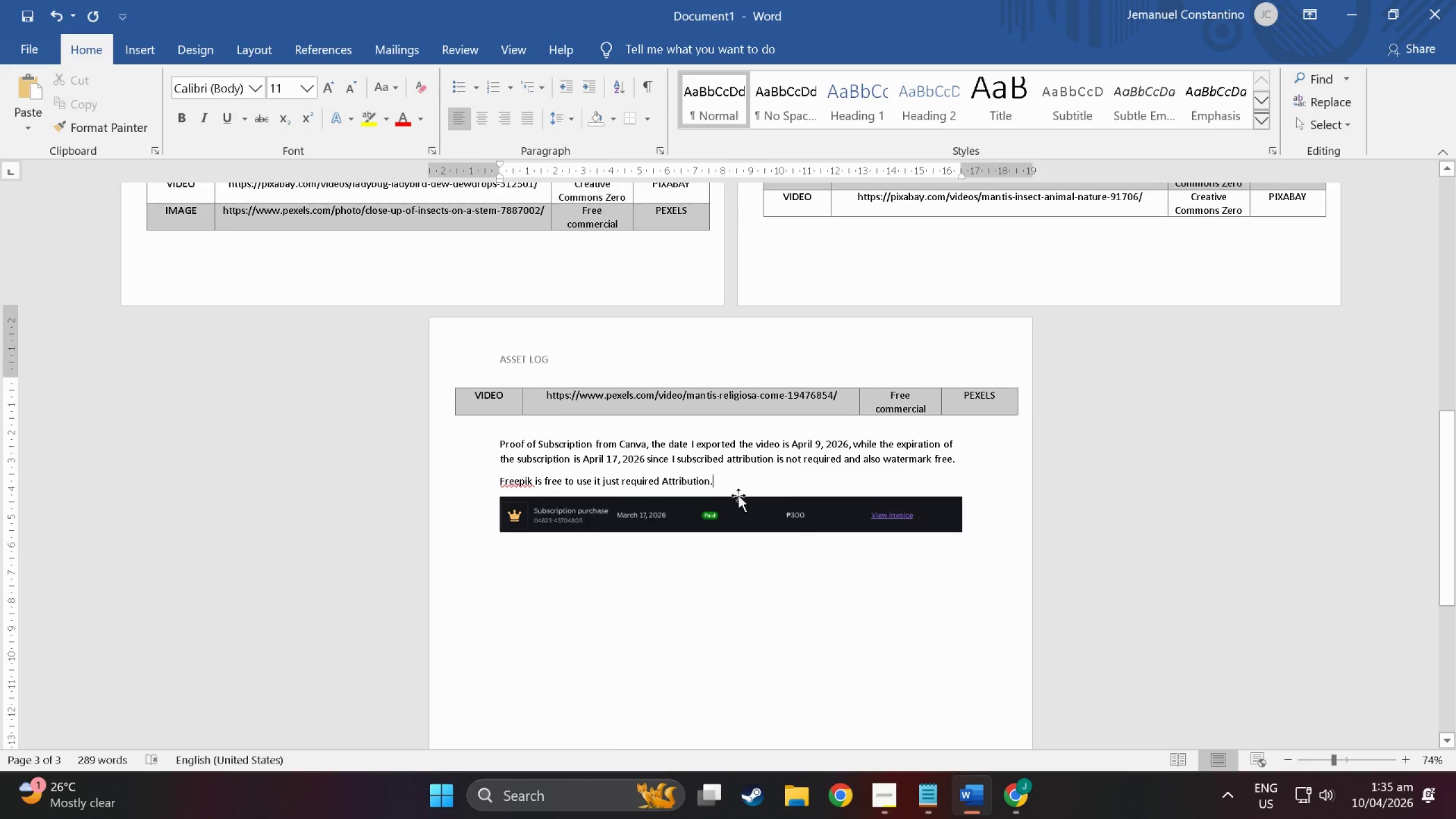 
scroll: coordinate [738, 495], scroll_direction: down, amount: 8.0
 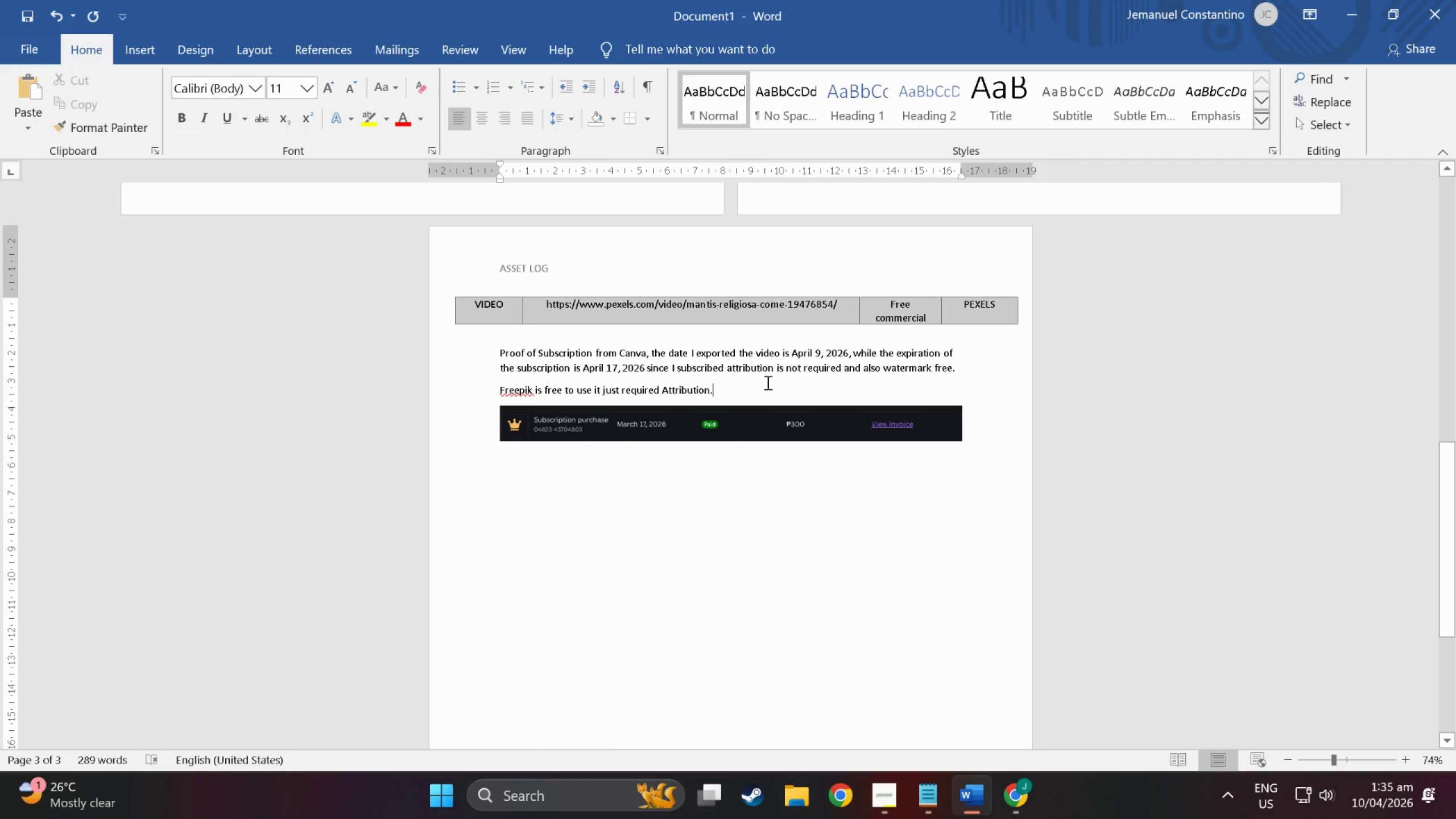 
scroll: coordinate [566, 440], scroll_direction: up, amount: 44.0
 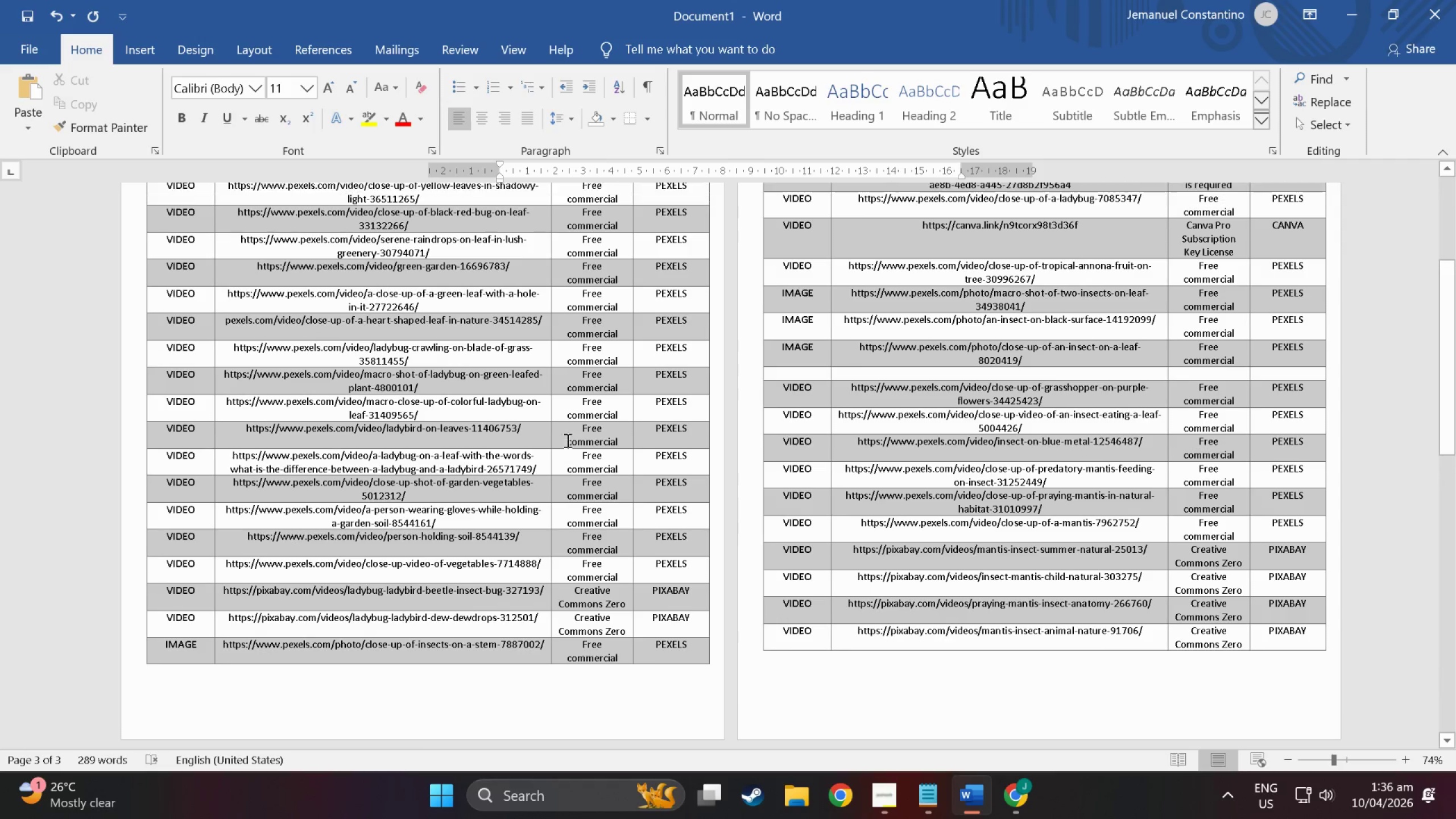 
key(Control+S)
 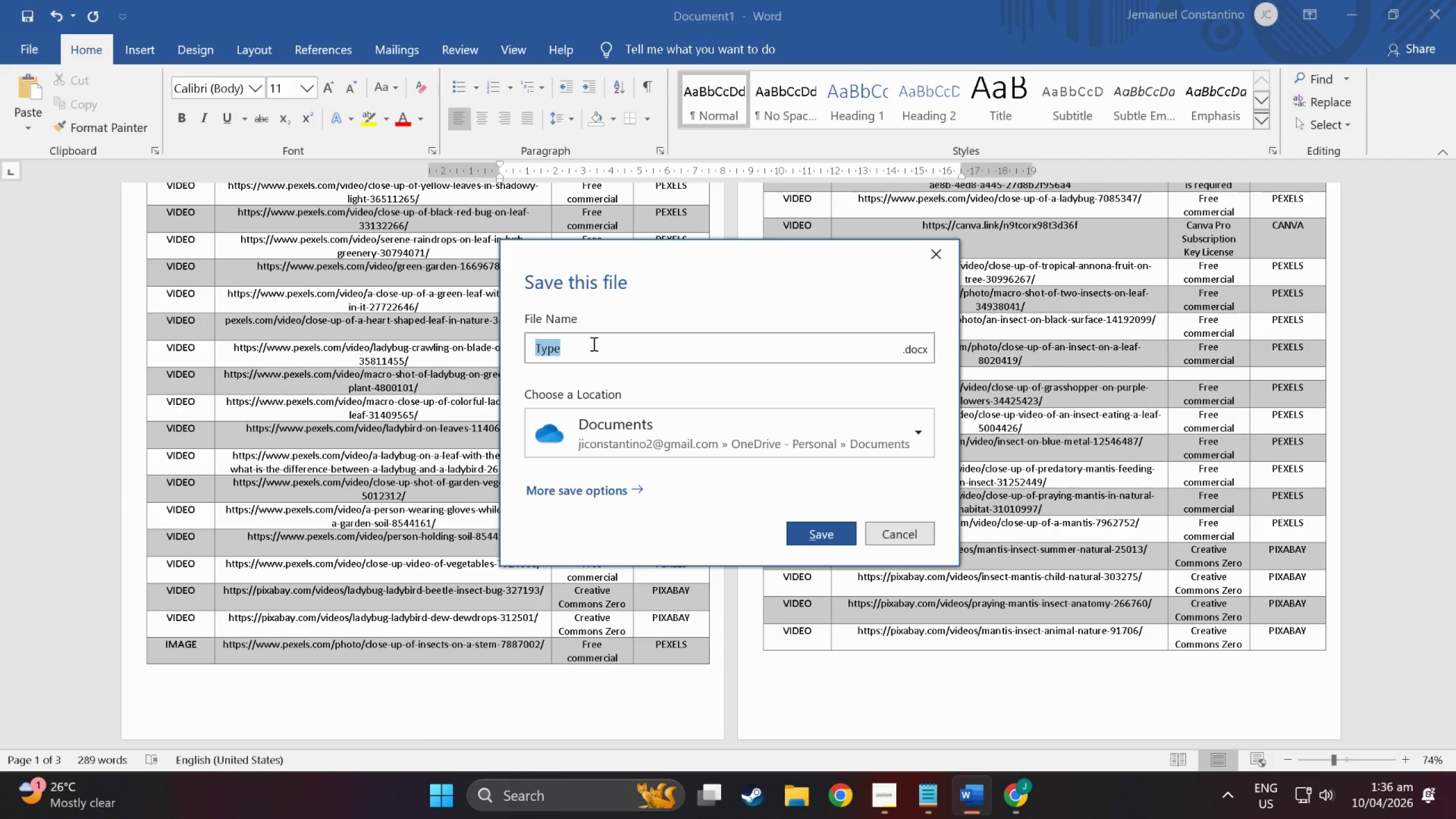 
hold_key(key=ShiftLeft, duration=0.33)
 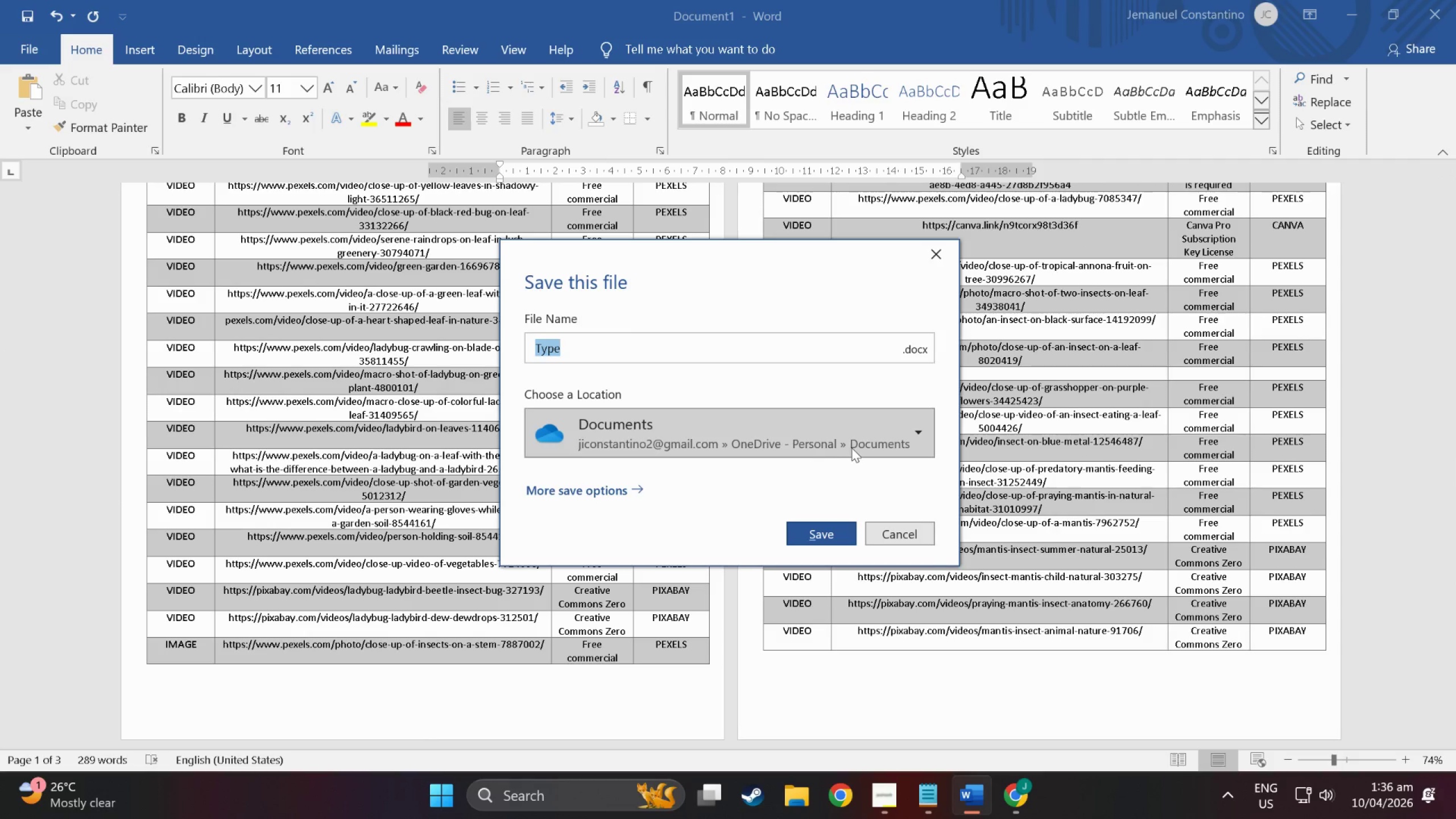 
left_click([851, 448])
 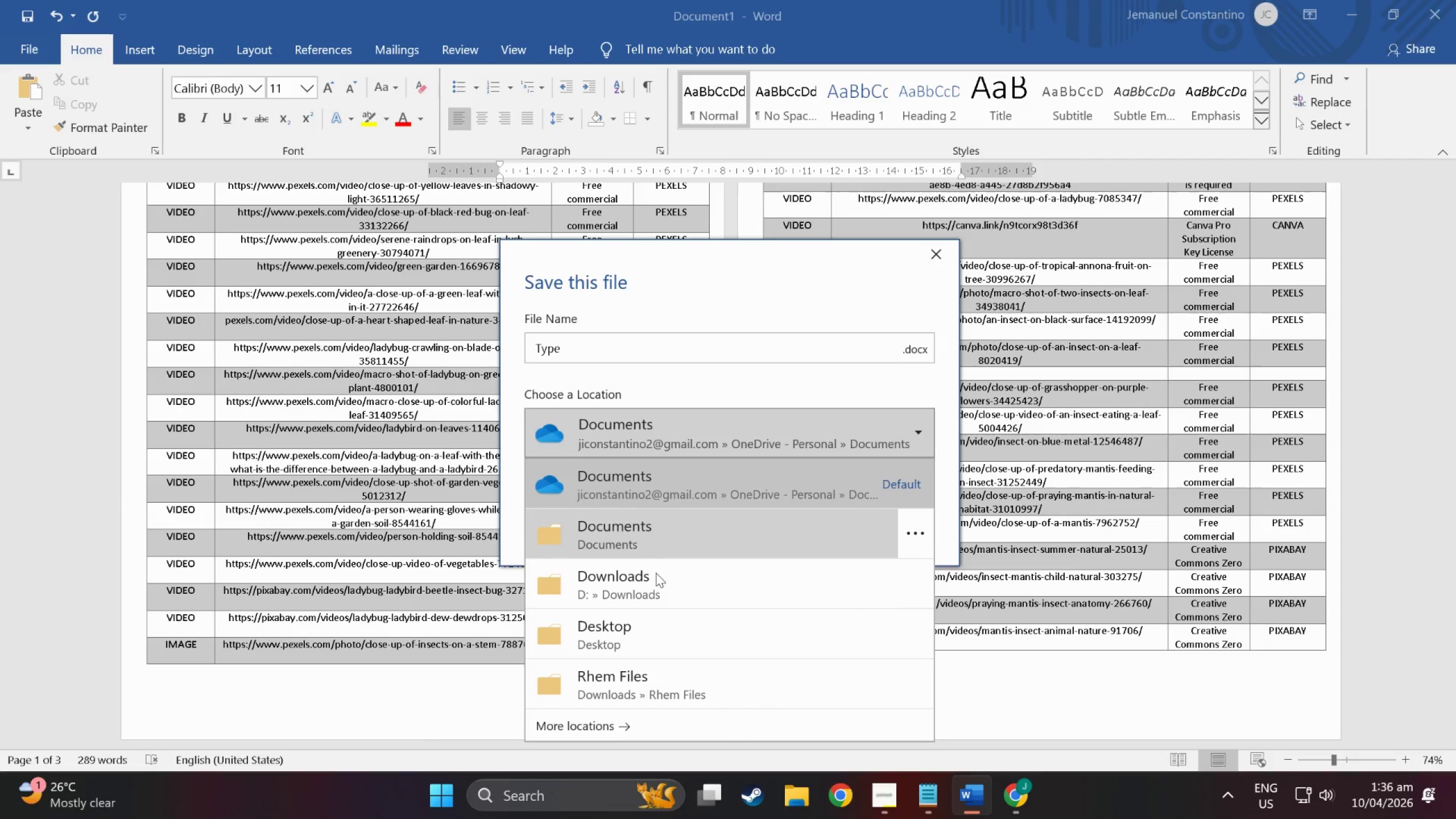 
left_click([654, 589])
 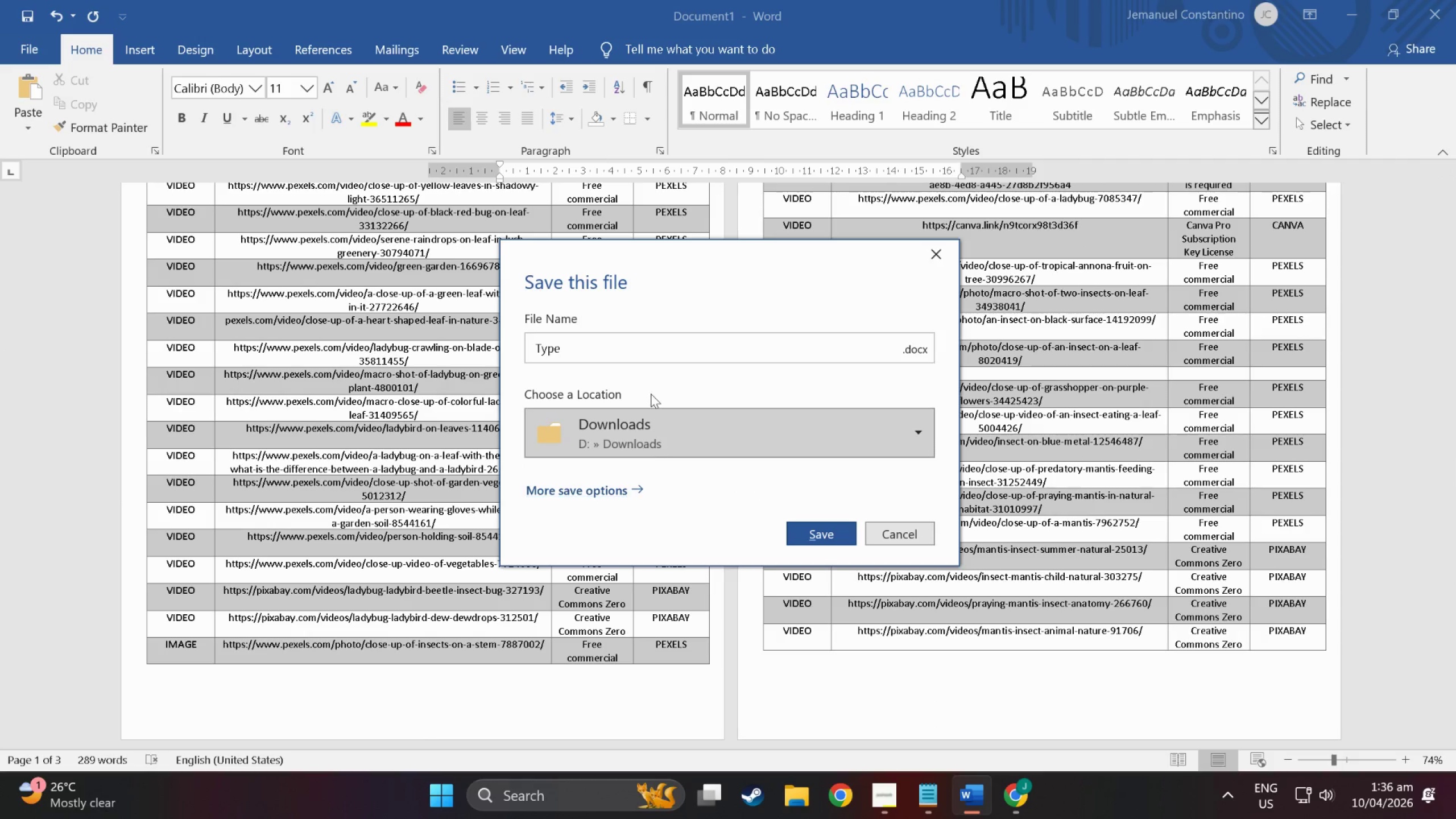 
left_click([653, 355])
 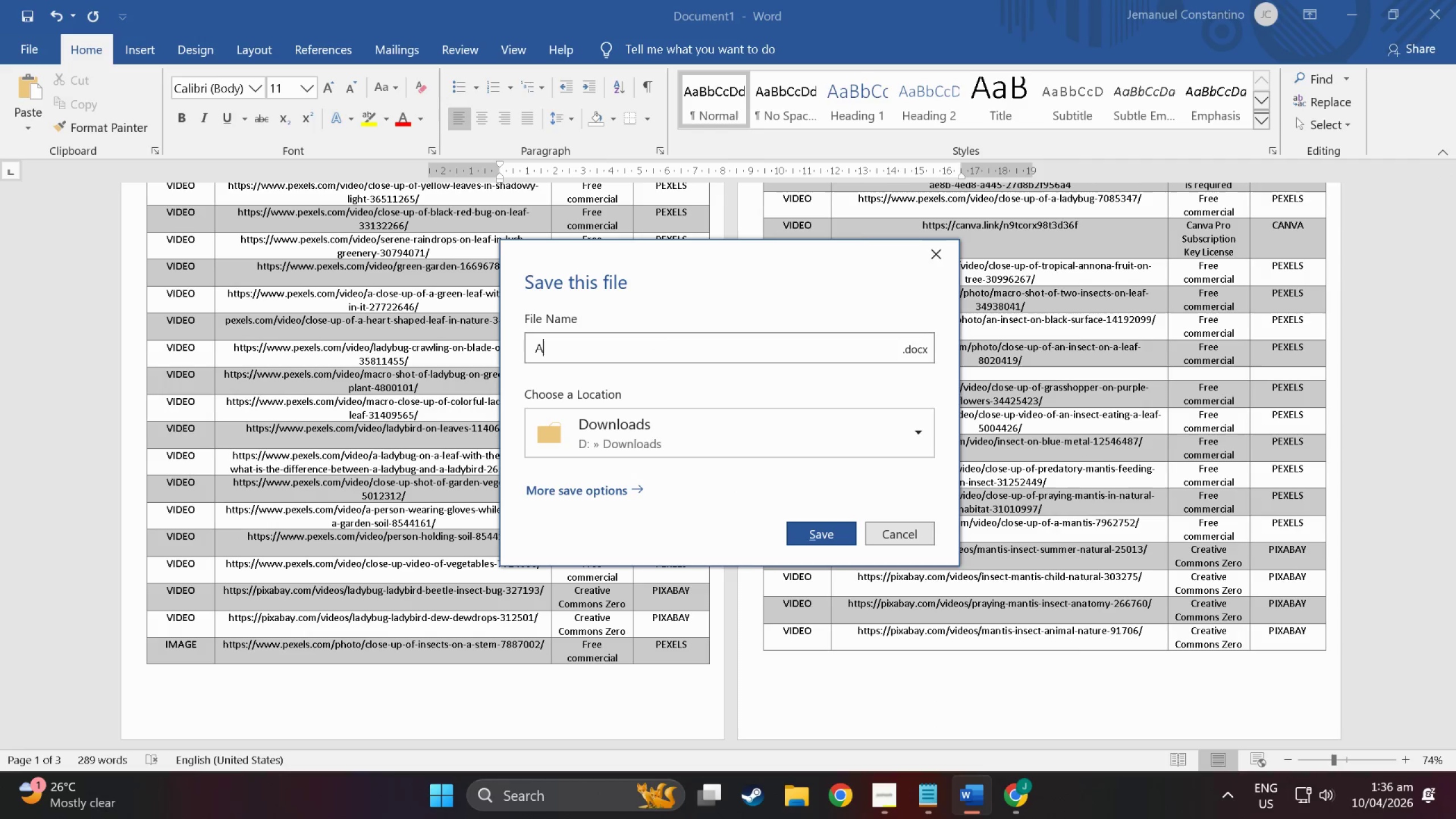 
type(Asset LO)
key(Backspace)
type(og )
key(Backspace)
key(Backspace)
key(Backspace)
key(Backspace)
key(Backspace)
type(_;)
key(Backspace)
type(log_Verdant_Shield)
 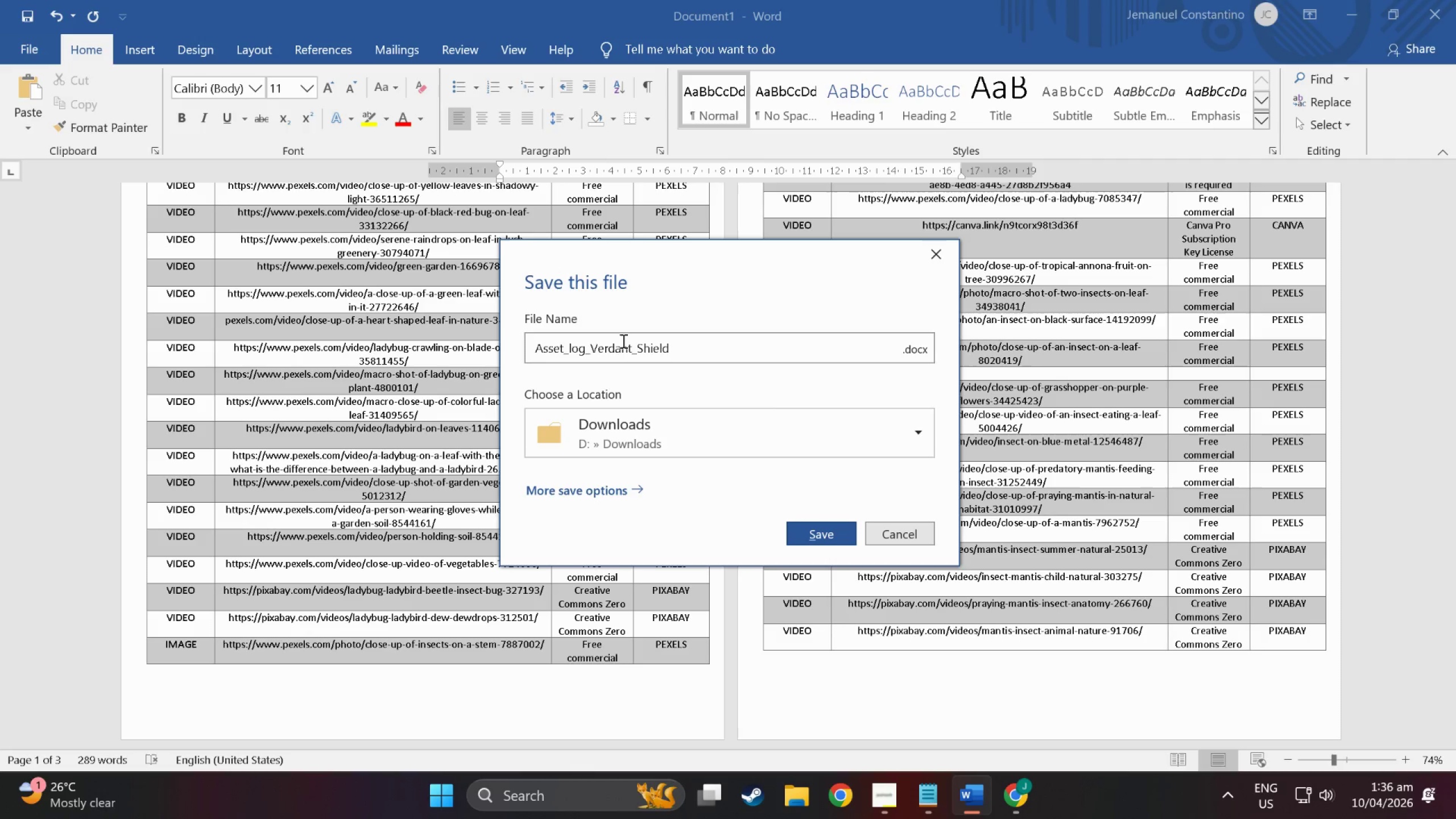 
left_click([600, 494])
 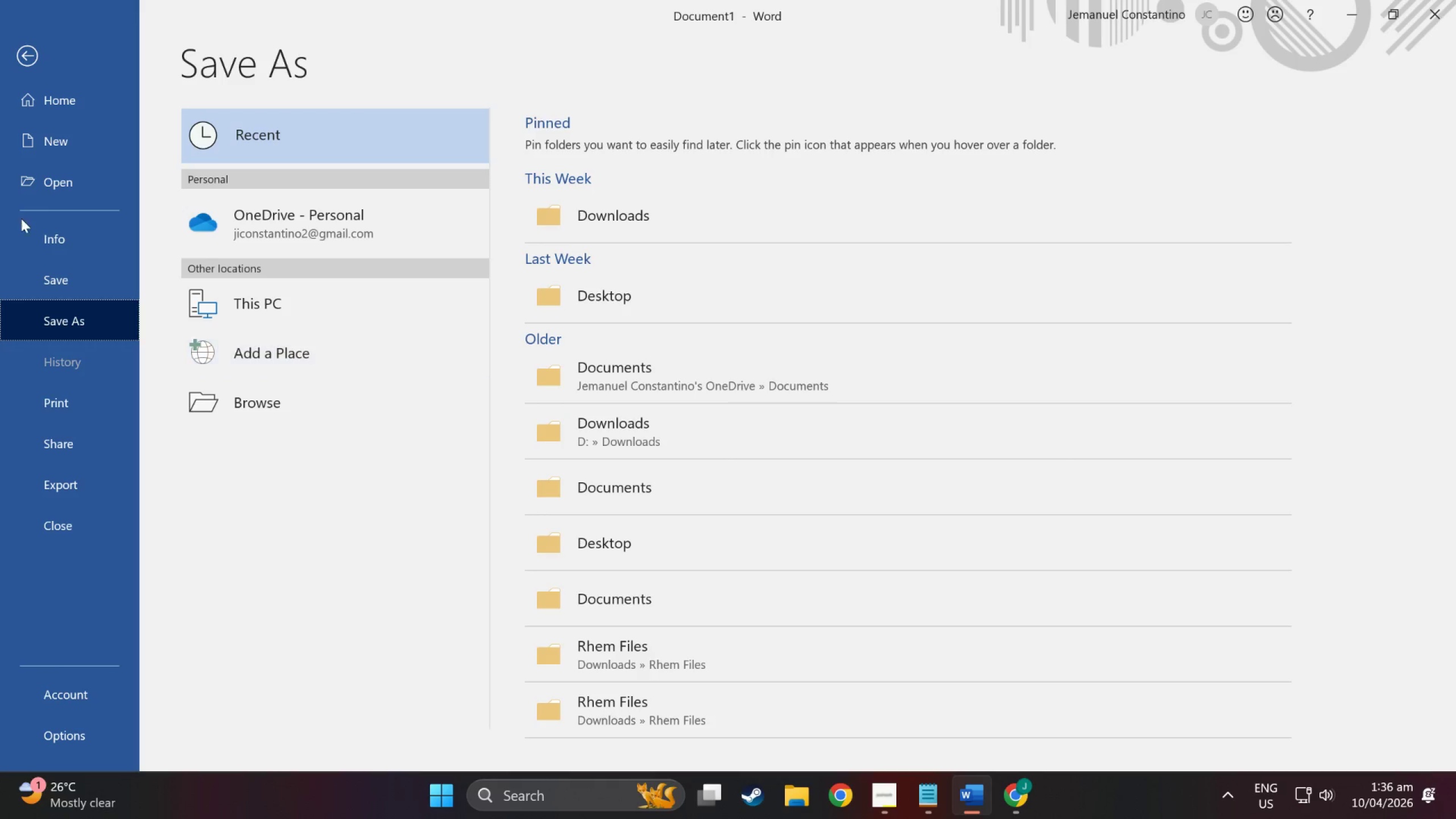 
left_click([62, 309])
 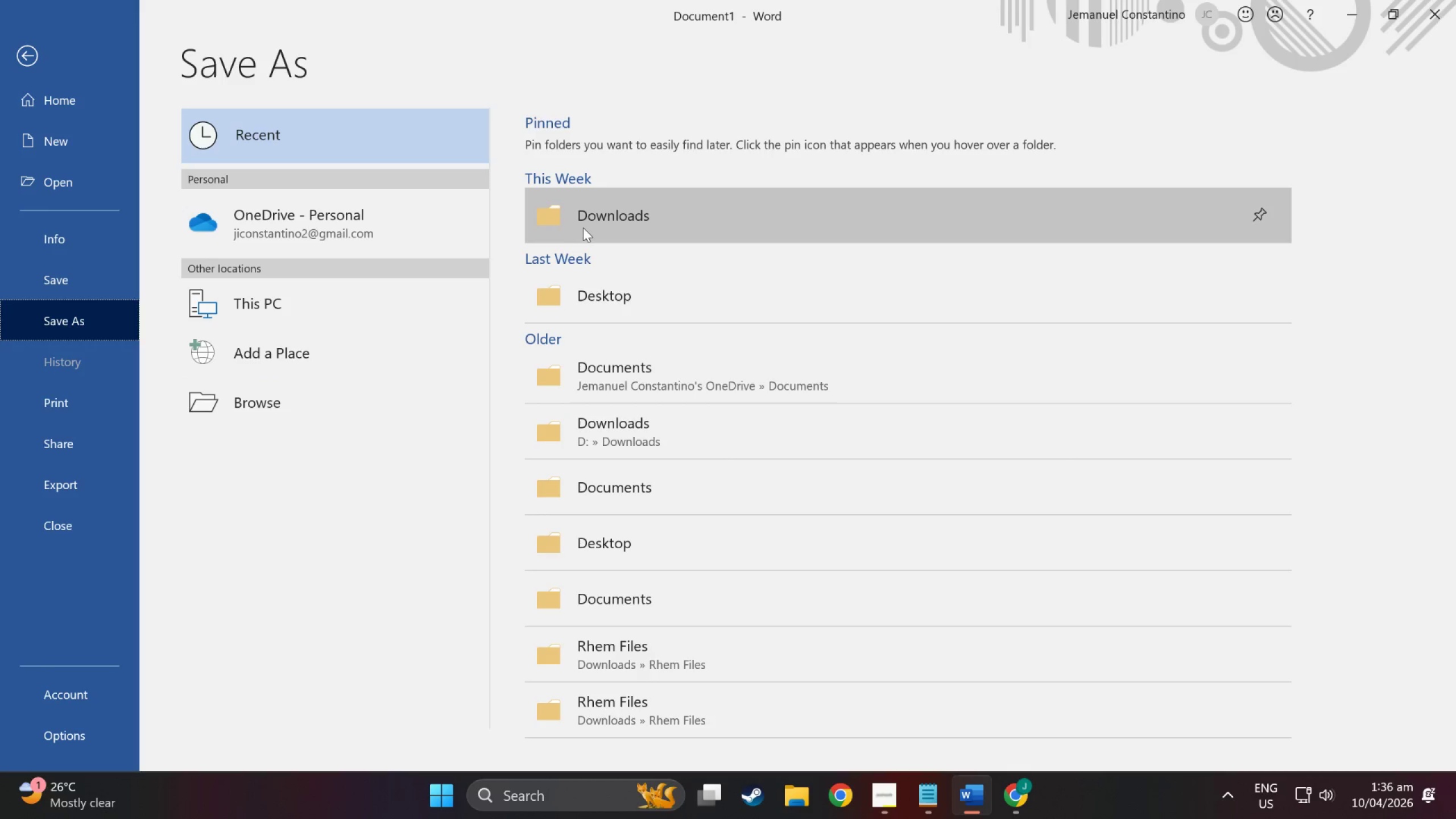 
left_click([583, 228])
 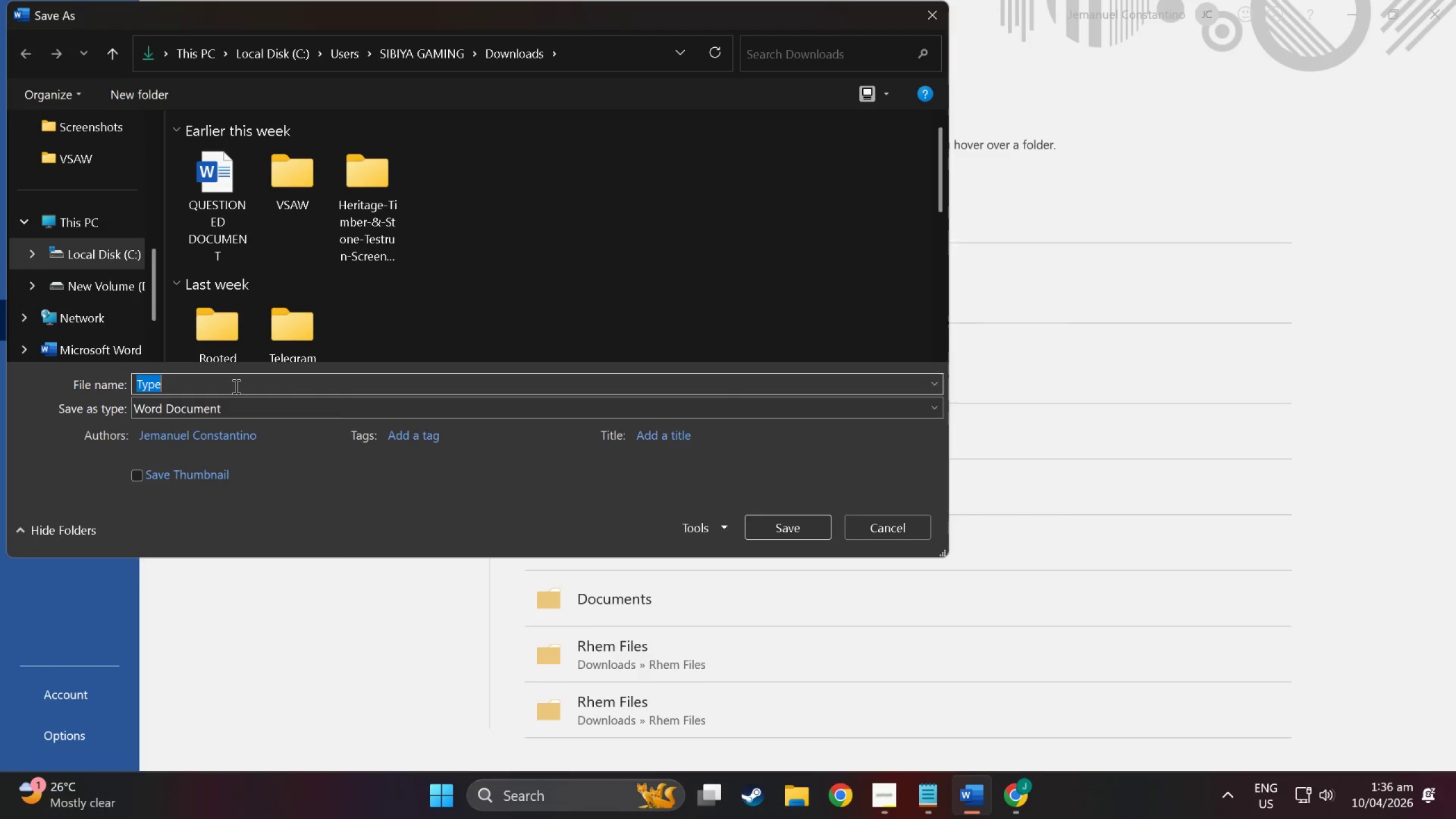 
type(Asset)
 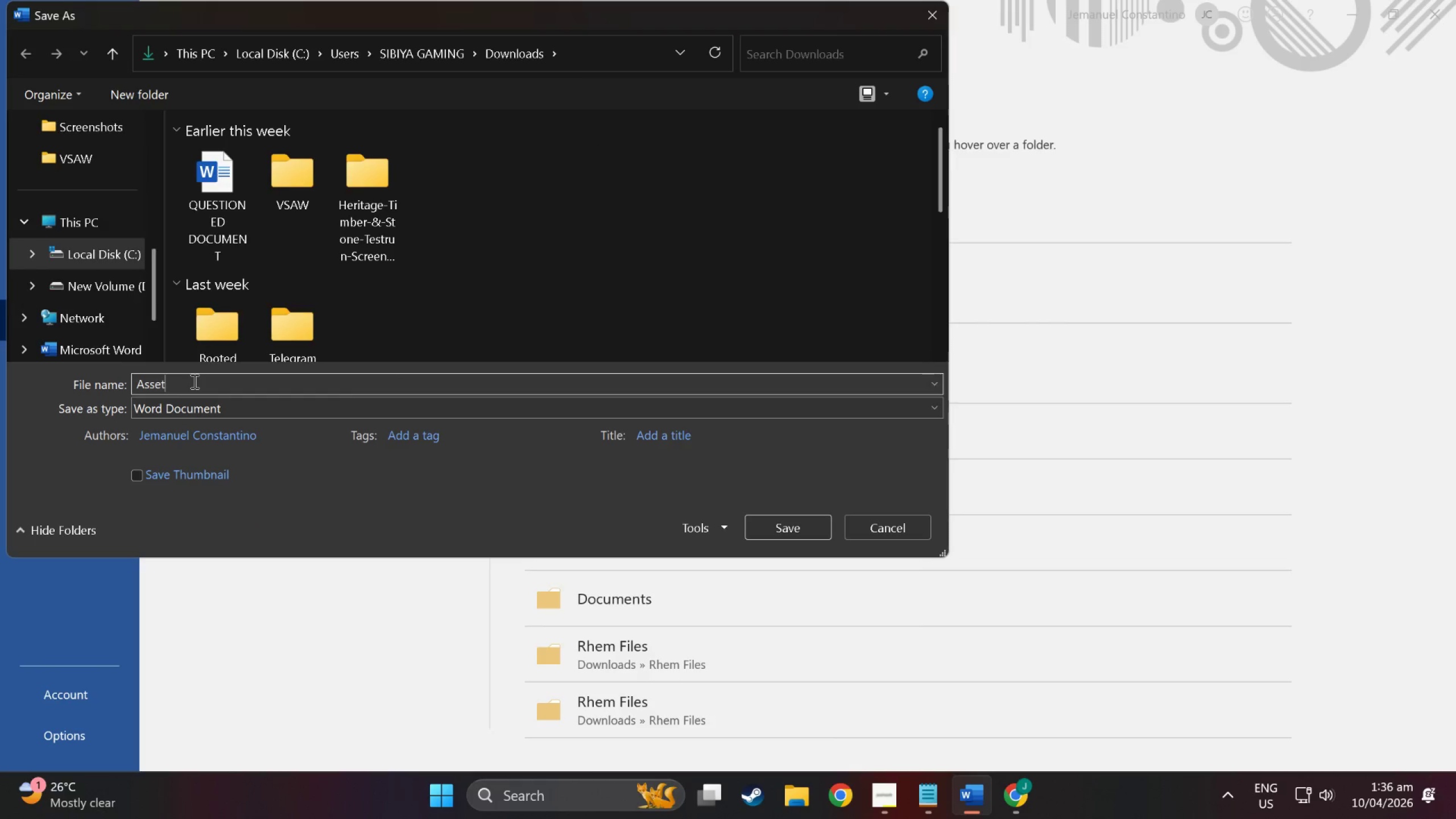 
left_click_drag(start_coordinate=[193, 381], to_coordinate=[69, 368])
 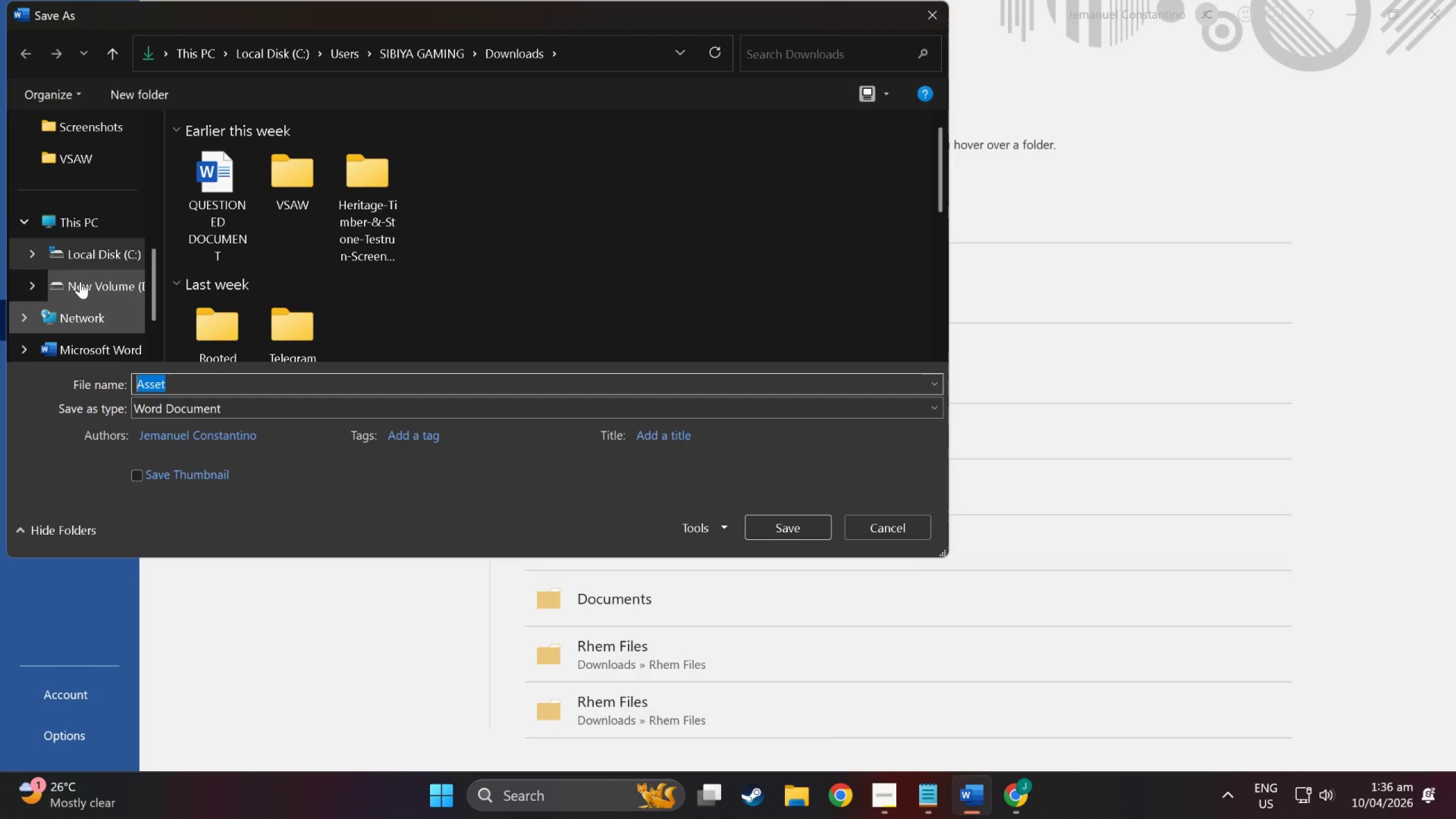 
hold_key(key=ControlLeft, duration=0.31)
 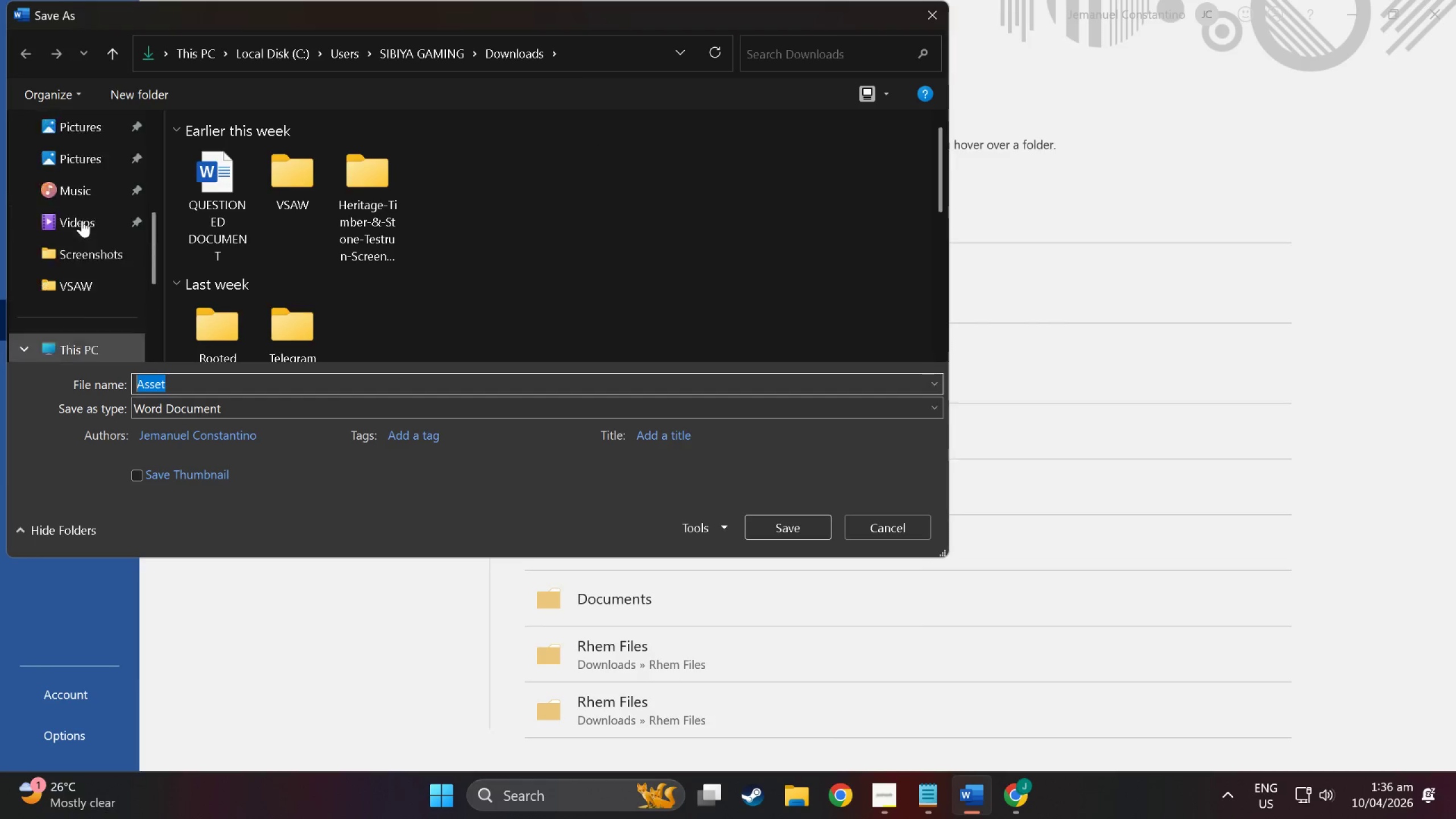 
scroll: coordinate [82, 220], scroll_direction: up, amount: 13.0
 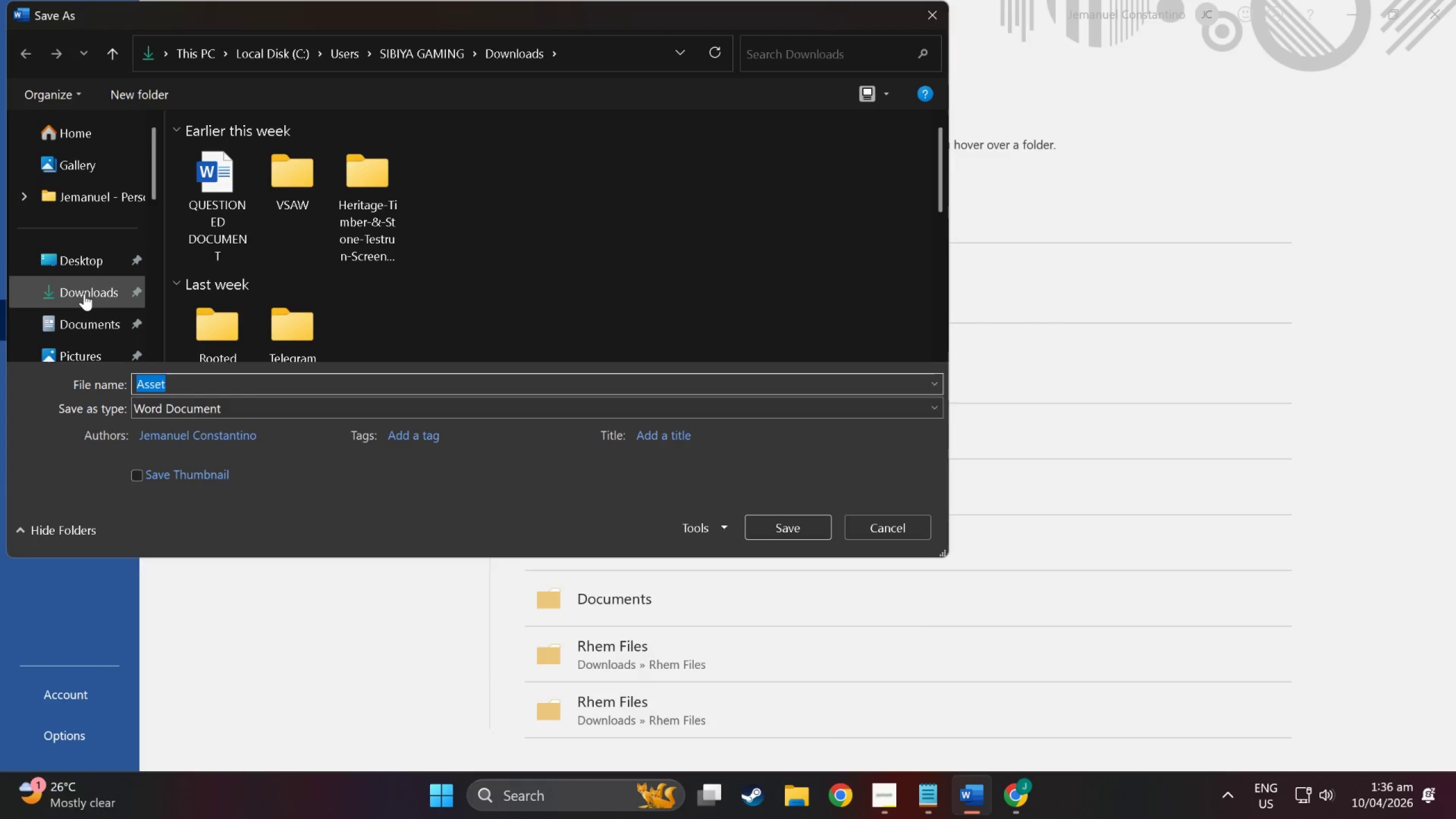 
left_click([84, 293])
 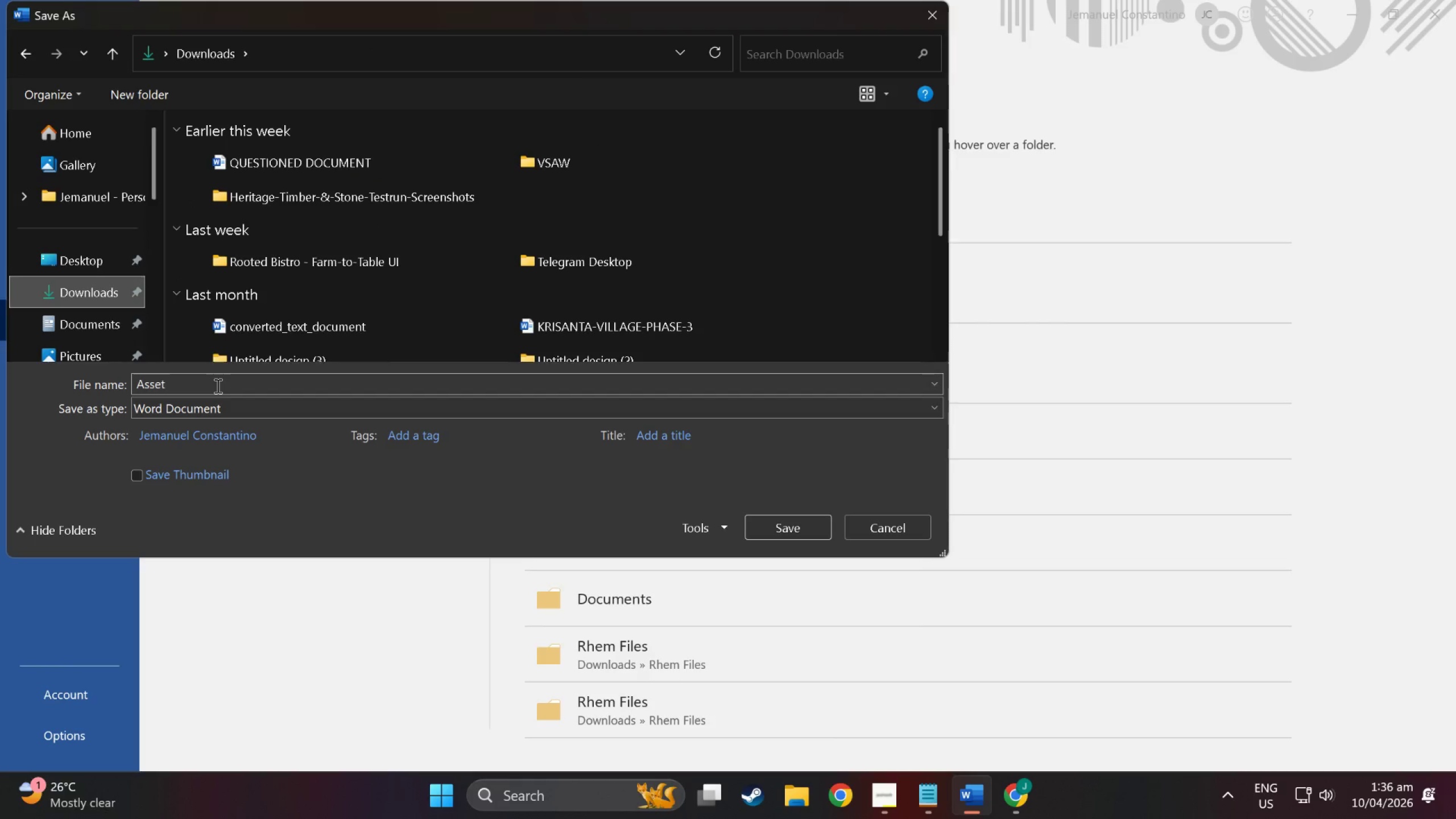 
left_click_drag(start_coordinate=[217, 386], to_coordinate=[213, 386])
 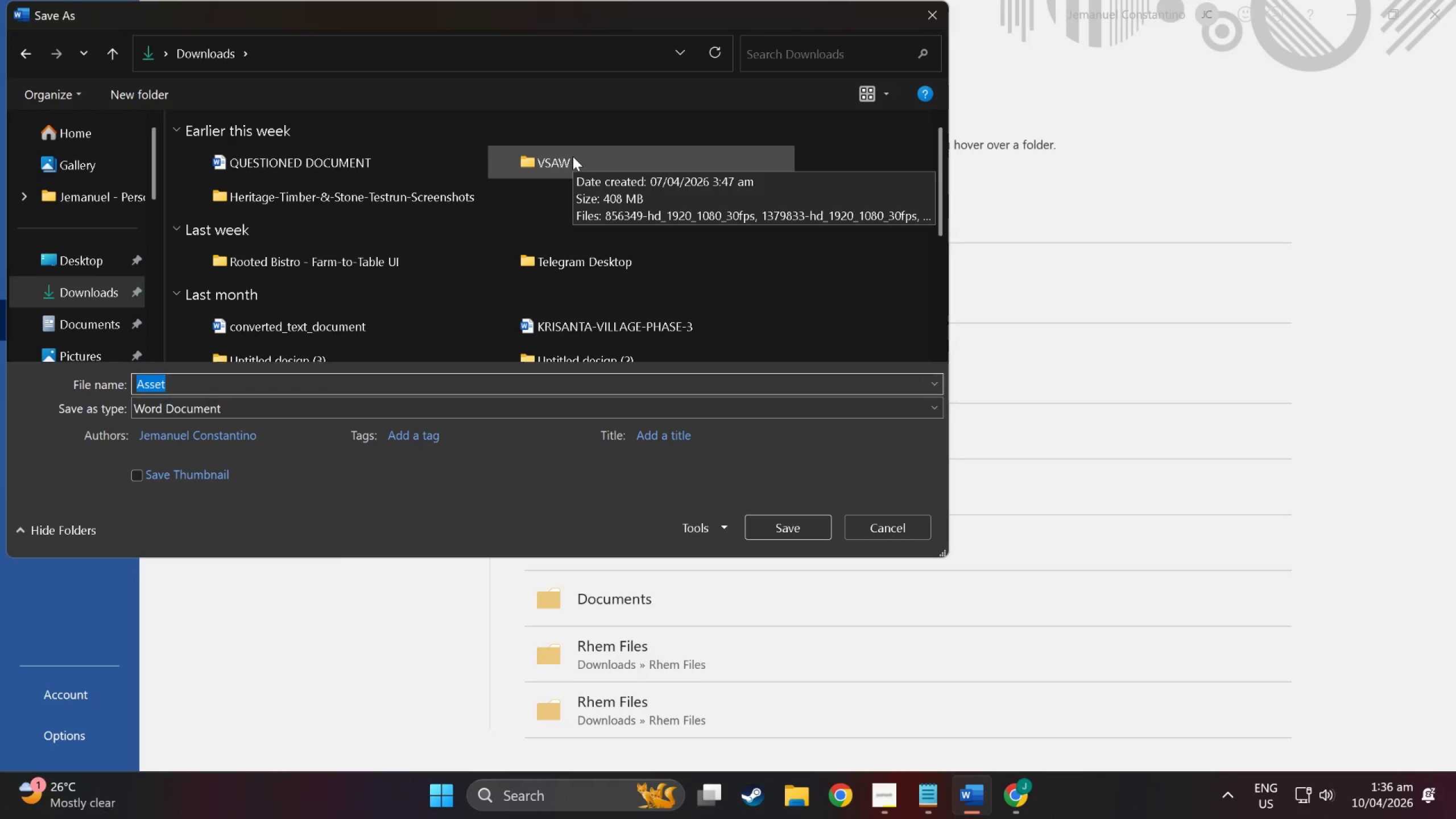 
key(ArrowRight)
 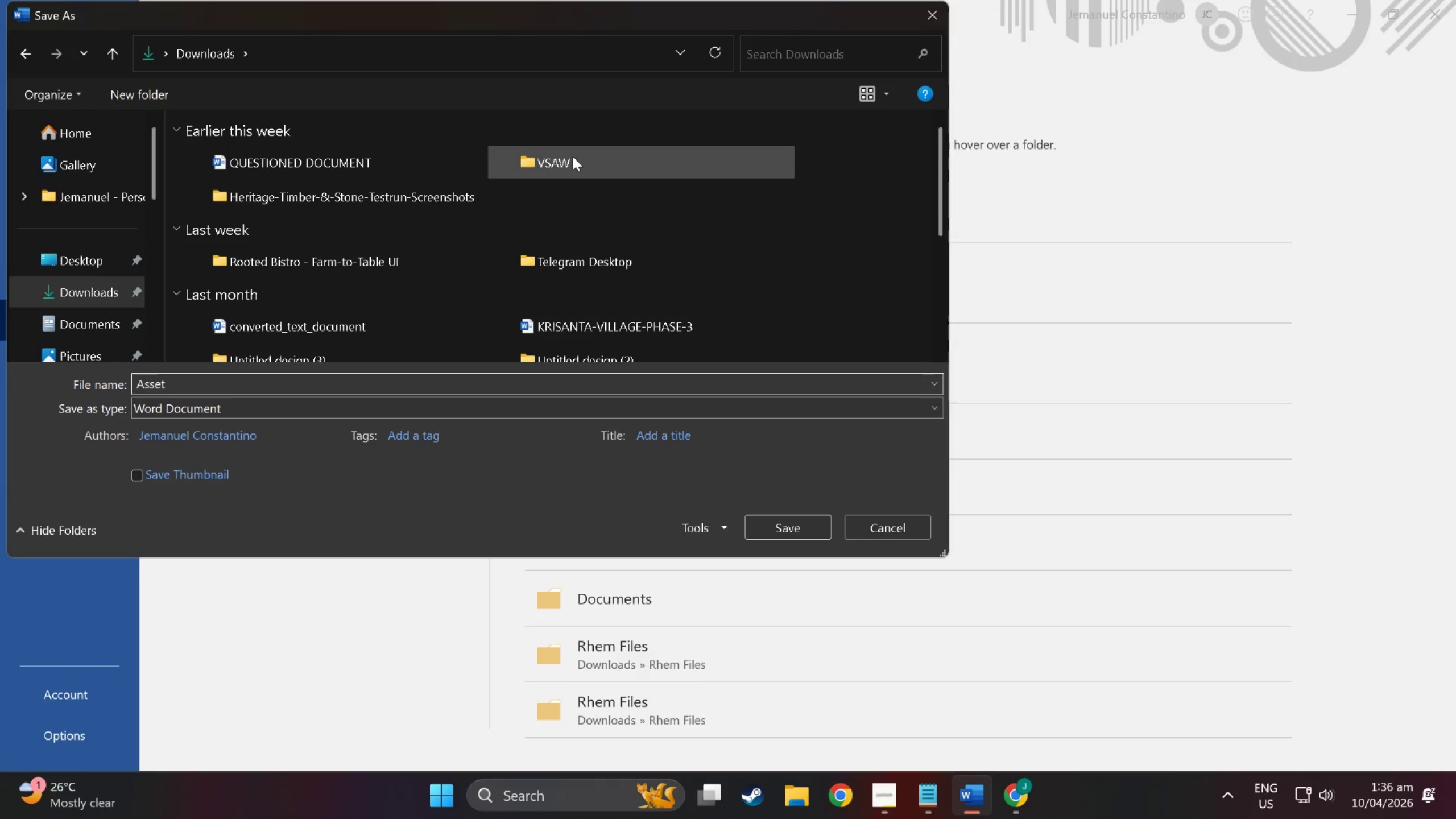 
type( )
key(Backspace)
type(-)
key(Backspace)
type(_L)
key(Backspace)
type(log_Ve)
key(Backspace)
type(erdant_Shield)
 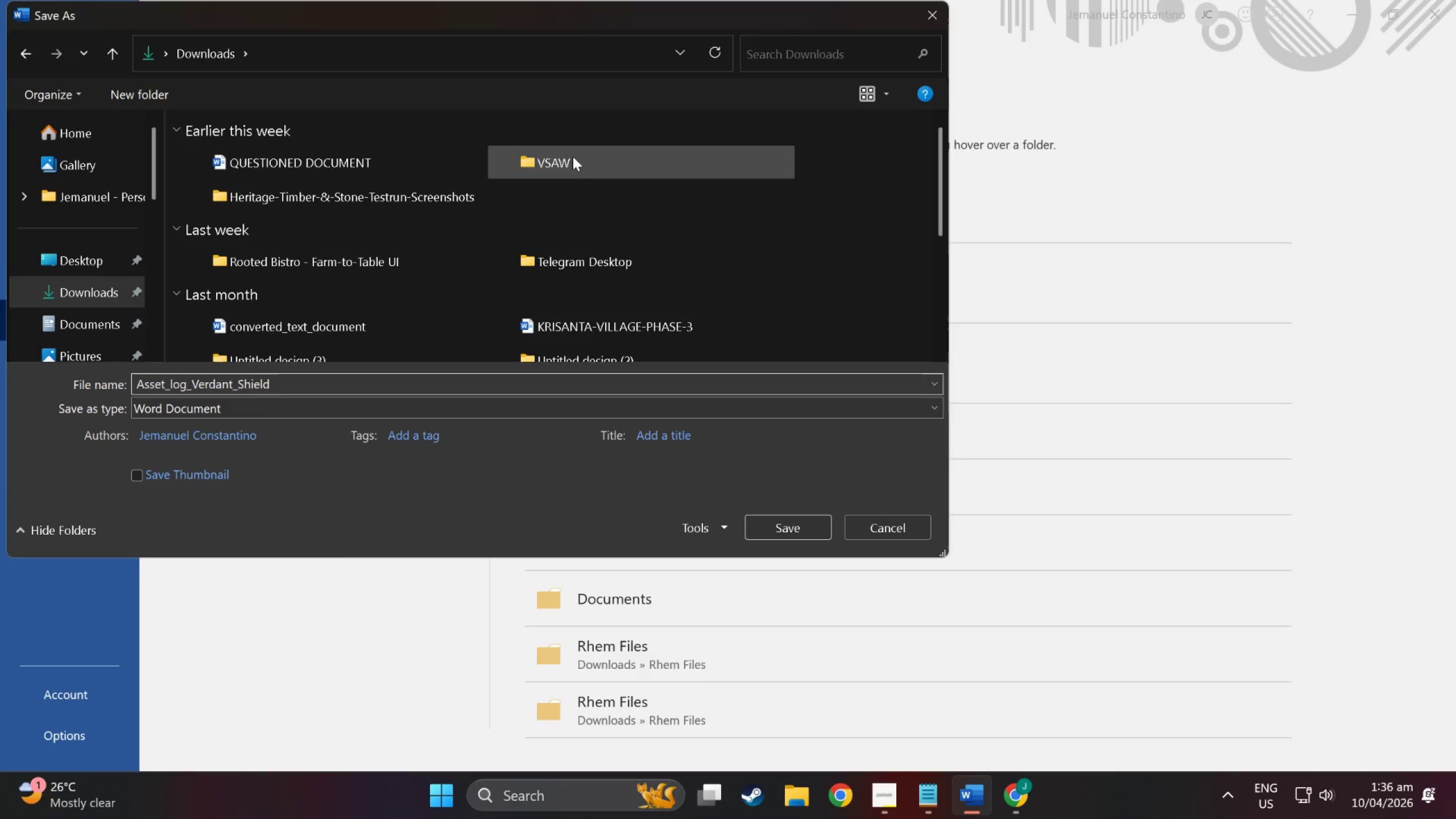 
left_click([176, 383])
 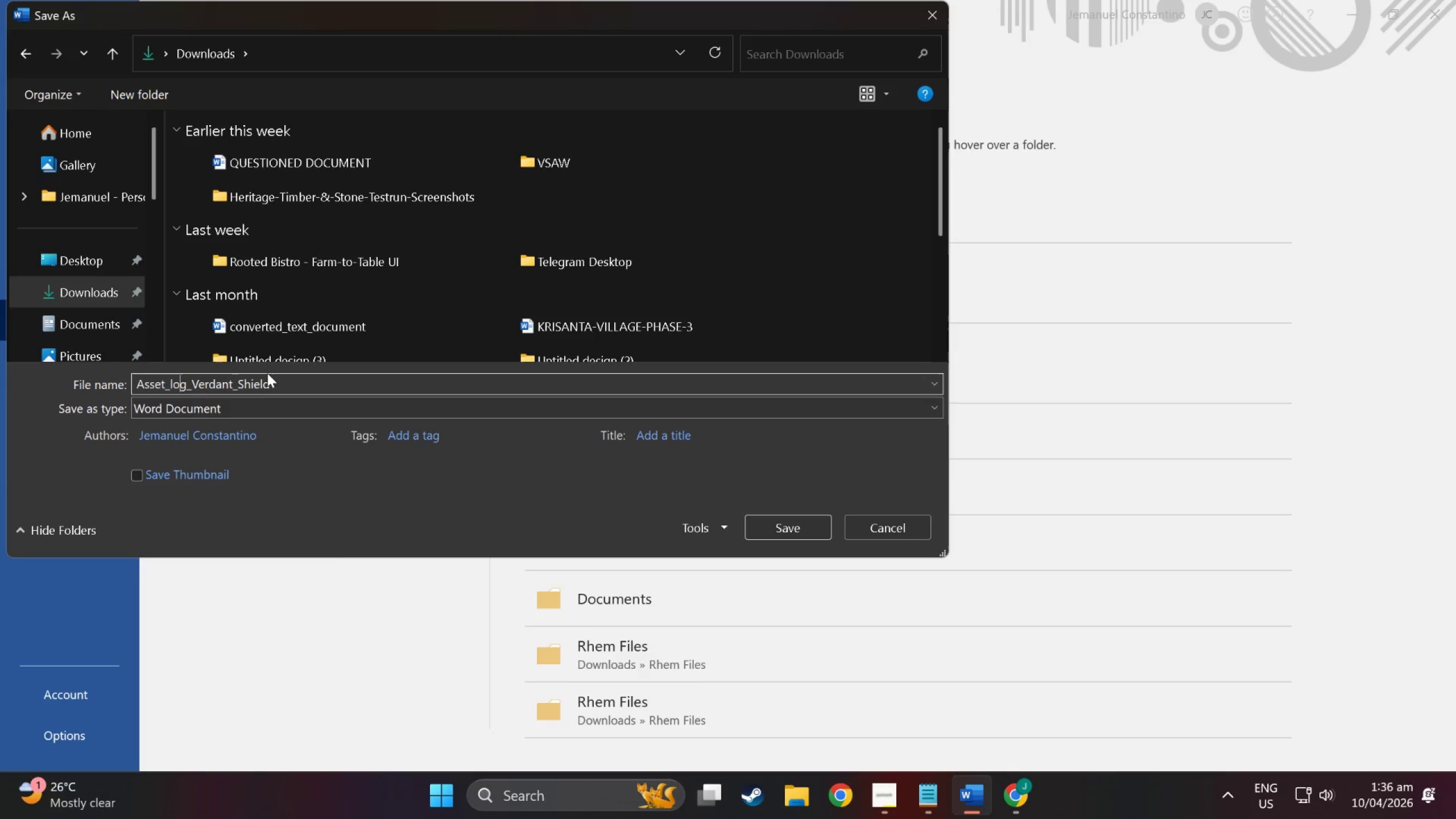 
key(ArrowLeft)
 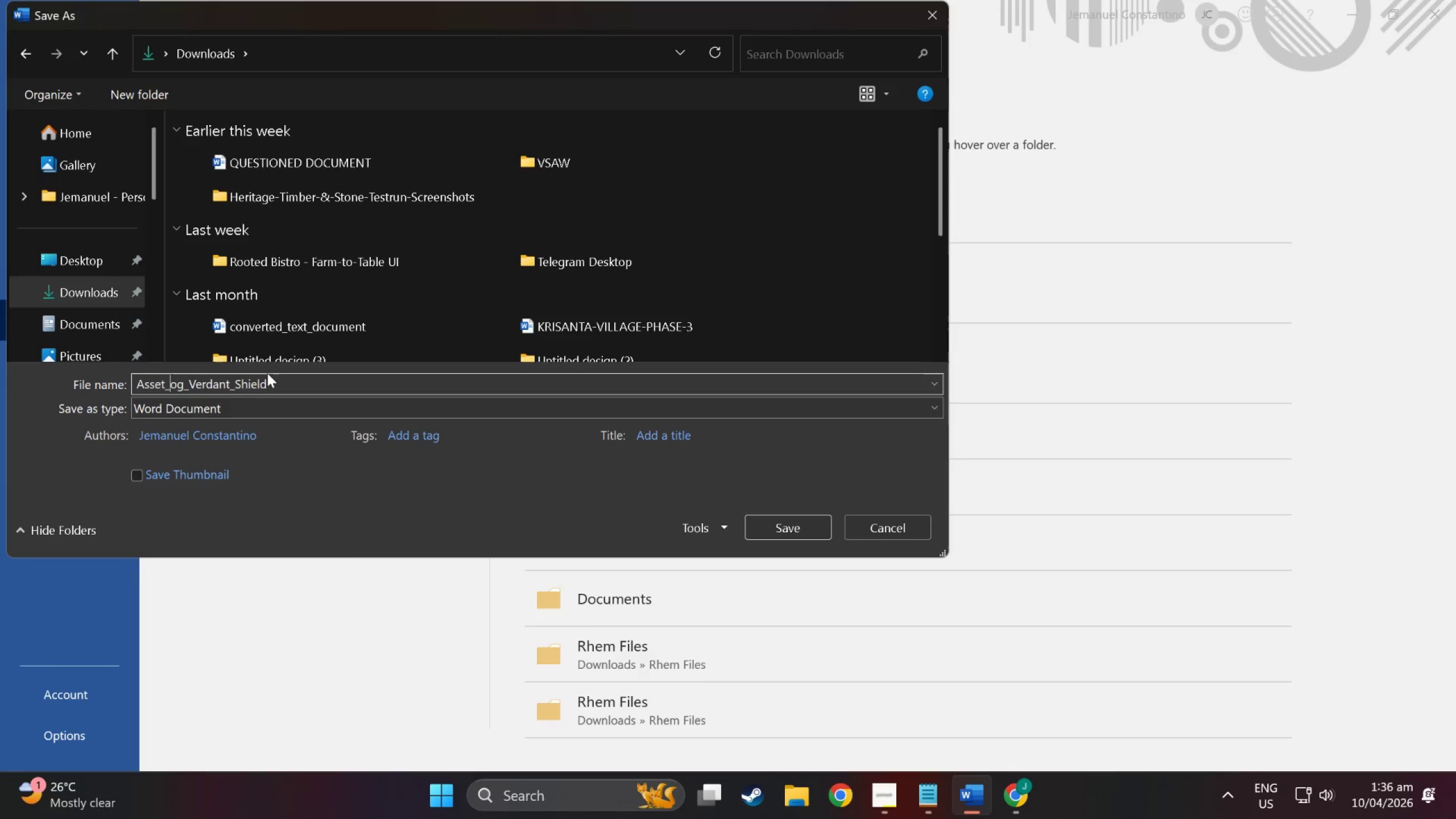 
key(Backspace)
 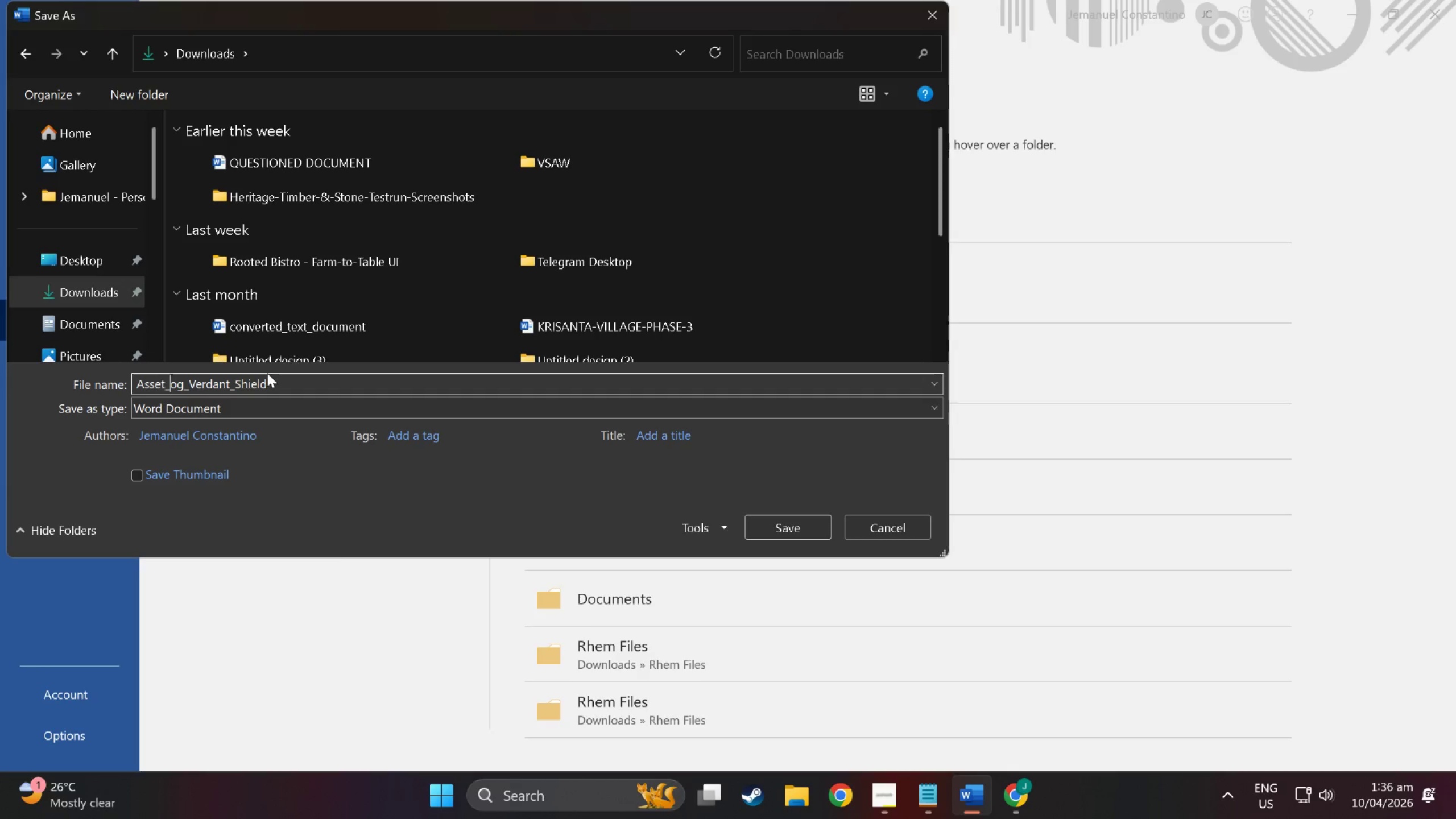 
key(Shift+L)
 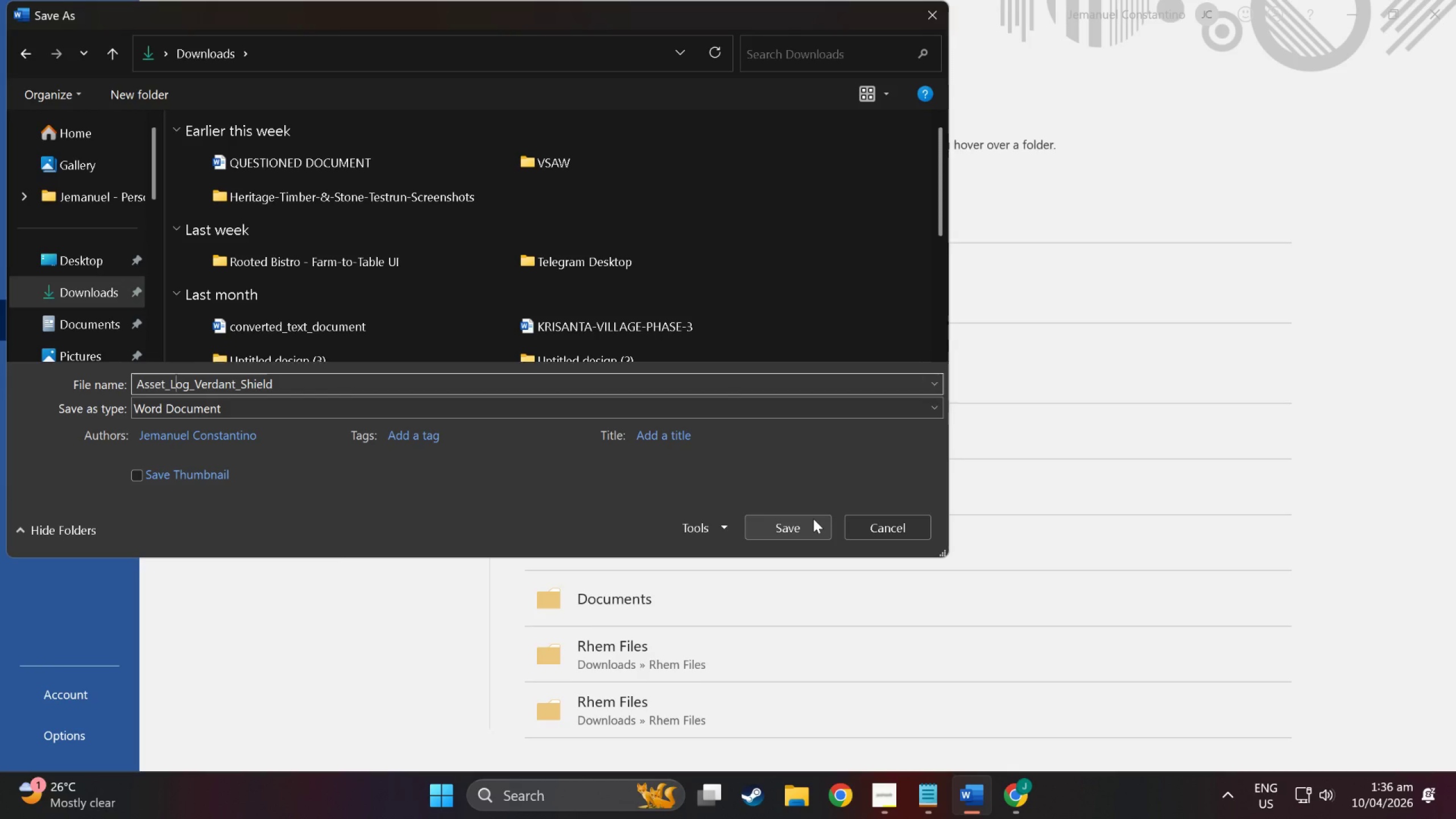 
left_click([813, 519])
 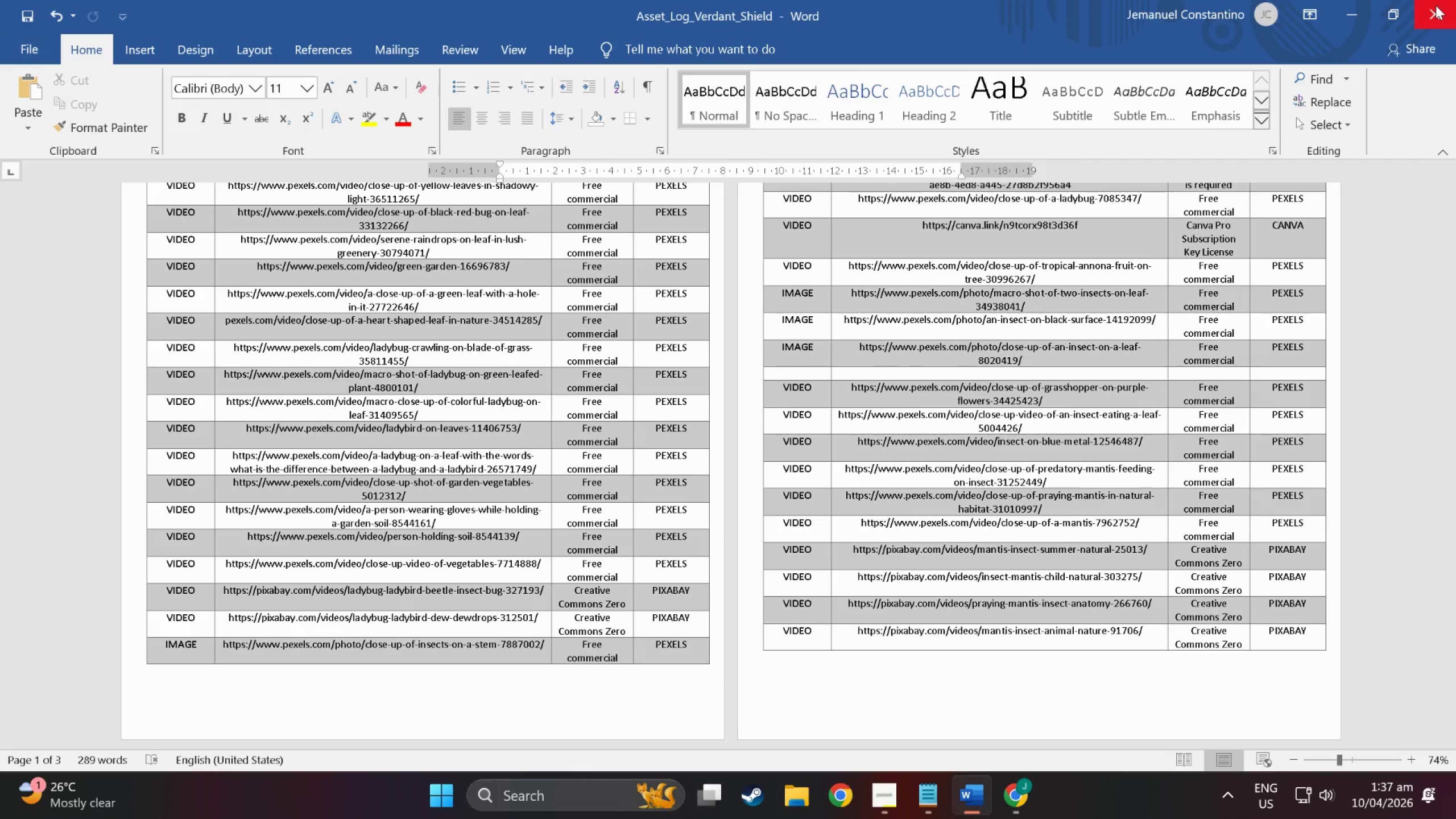 
left_click([1436, 5])
 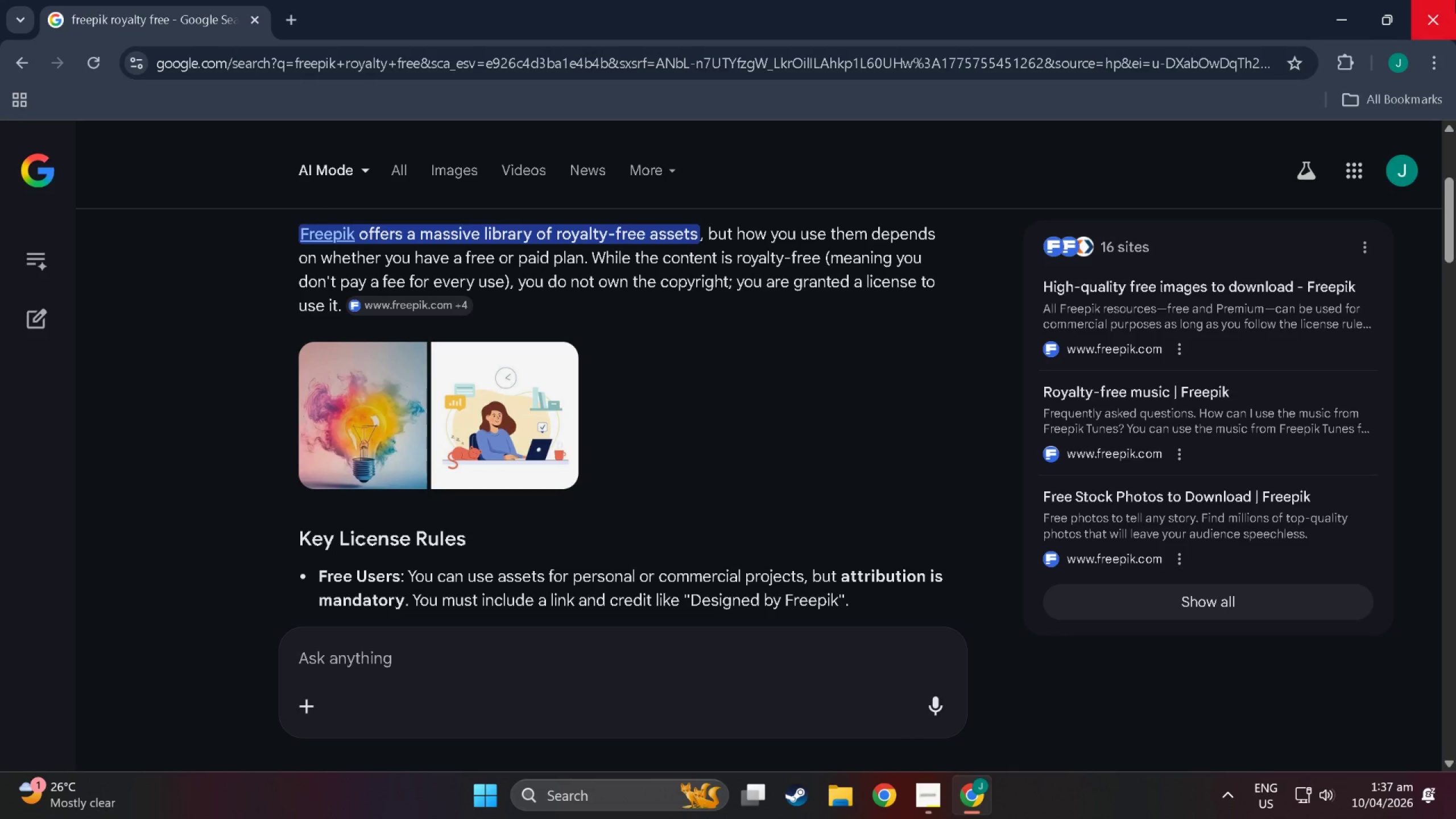 
wait(6.86)
 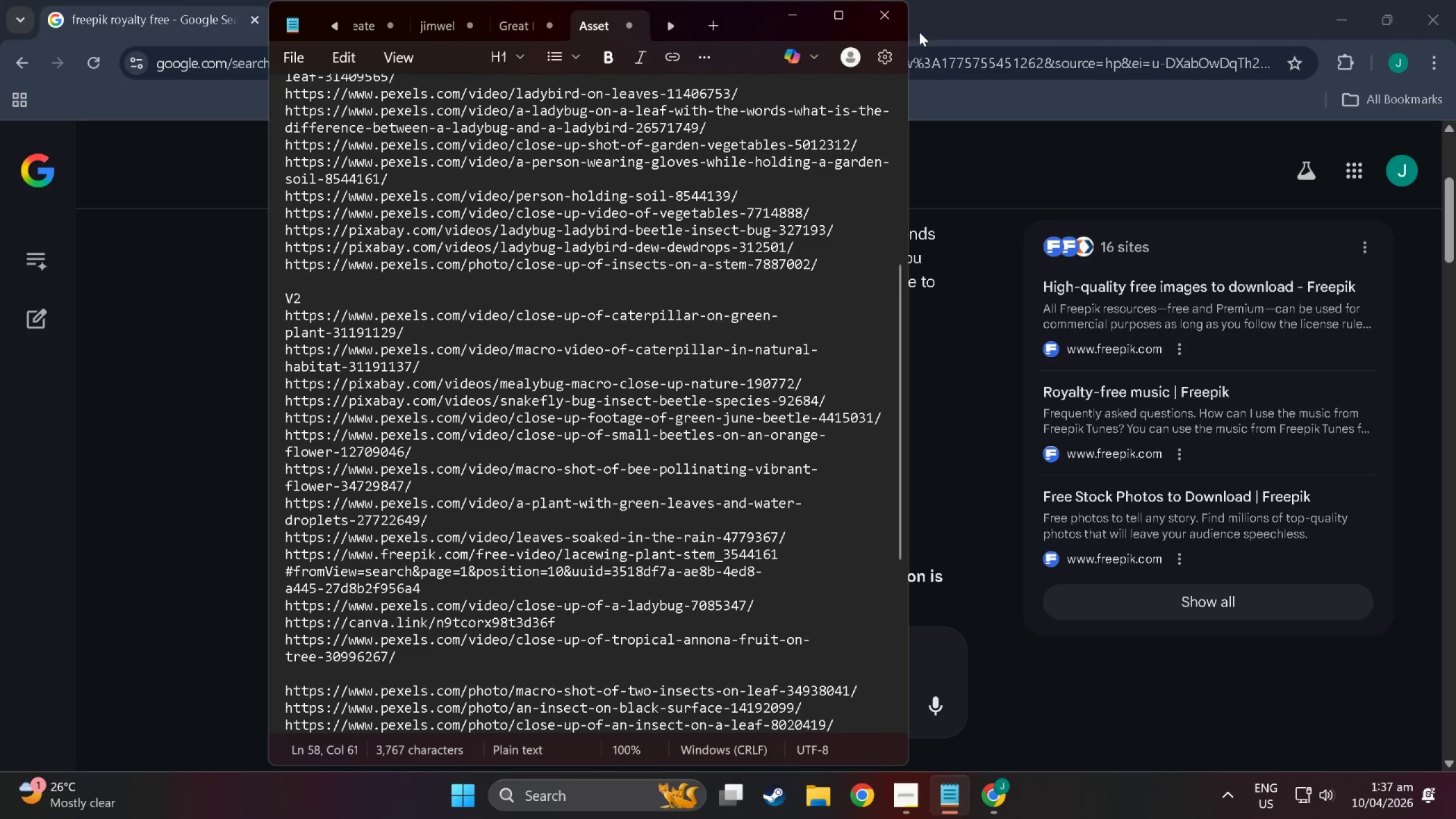 
left_click([1455, 0])